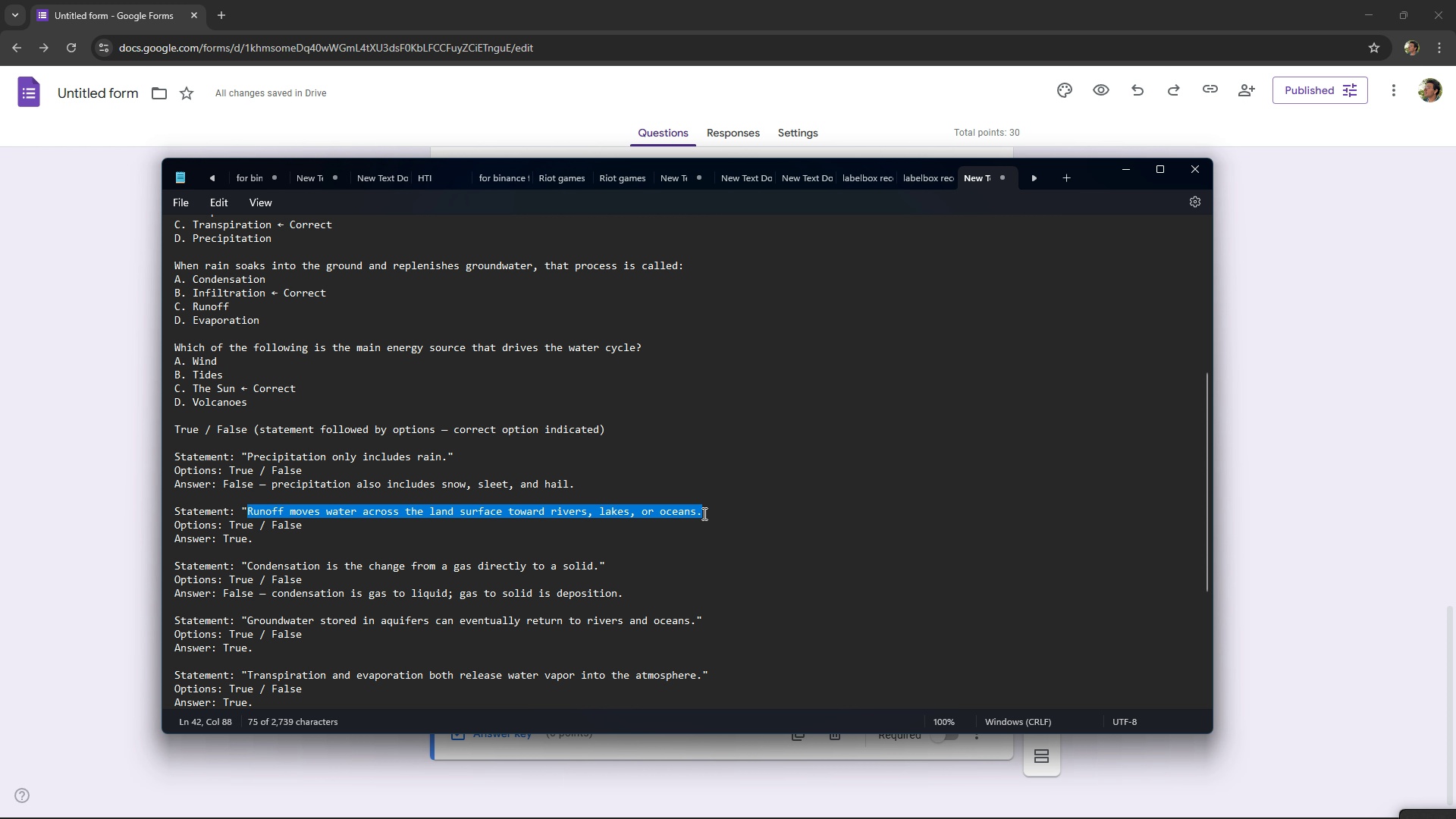 
key(Control+C)
 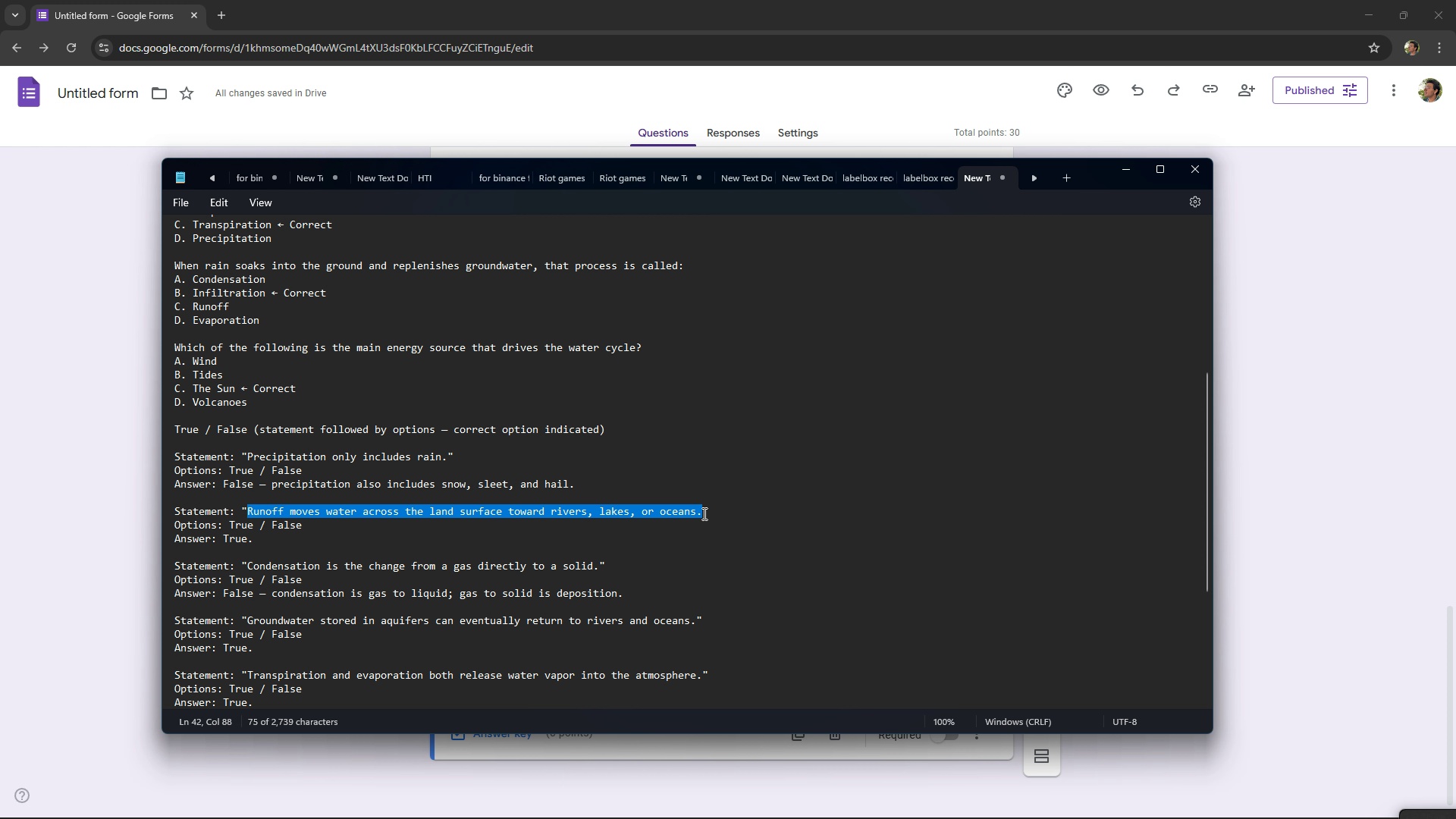 
key(Control+C)
 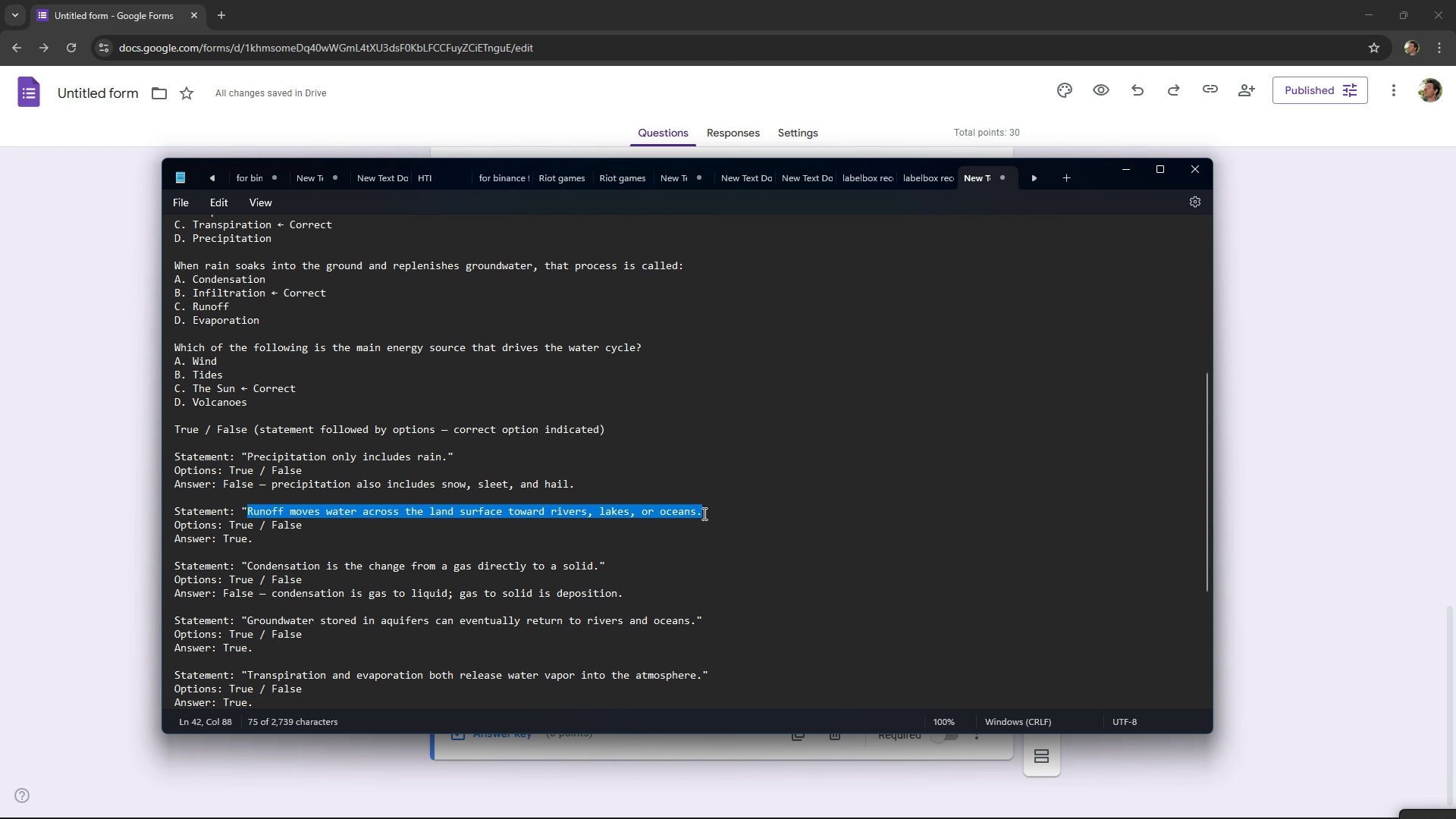 
key(Alt+AltLeft)
 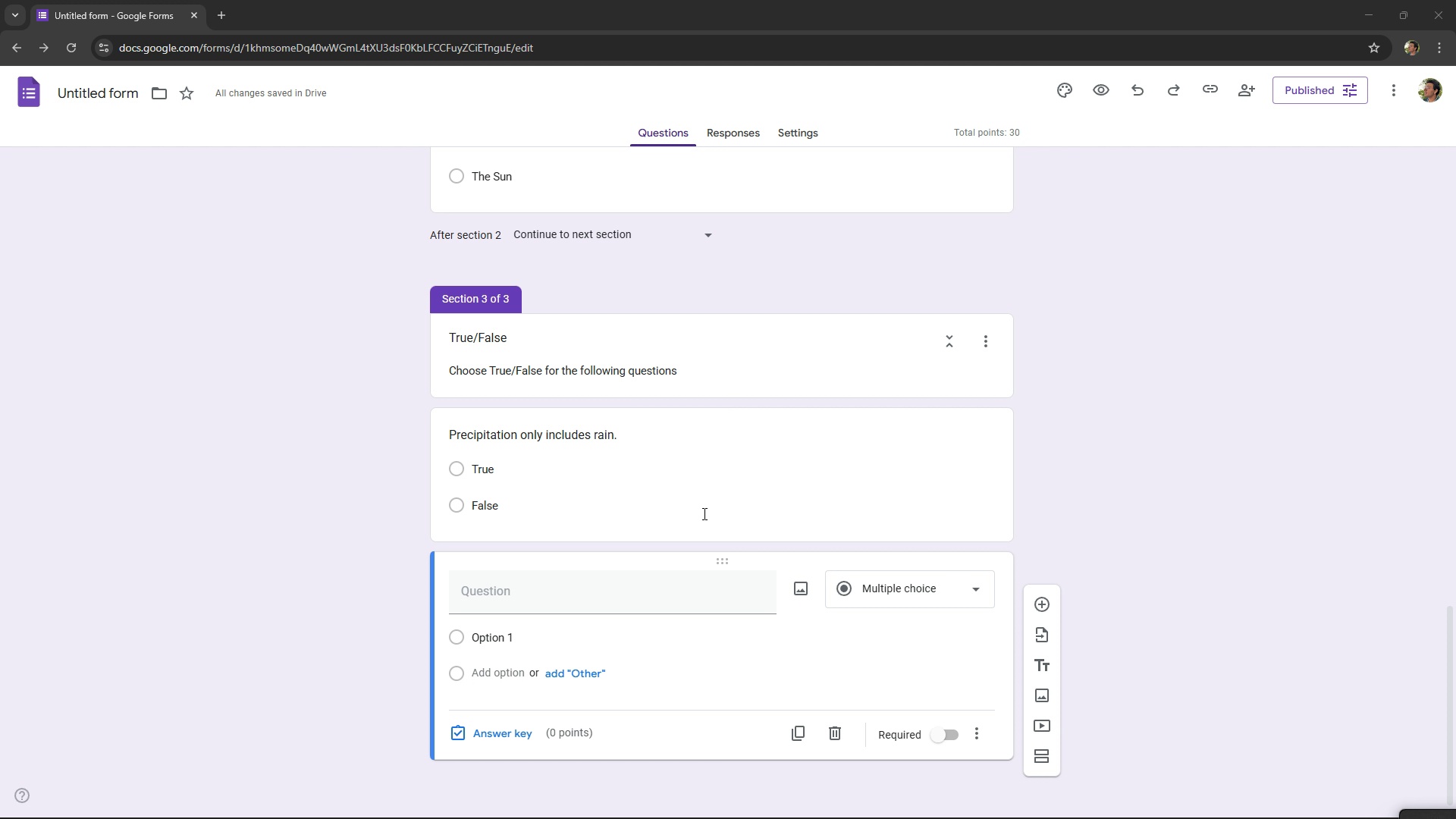 
key(Alt+Tab)
 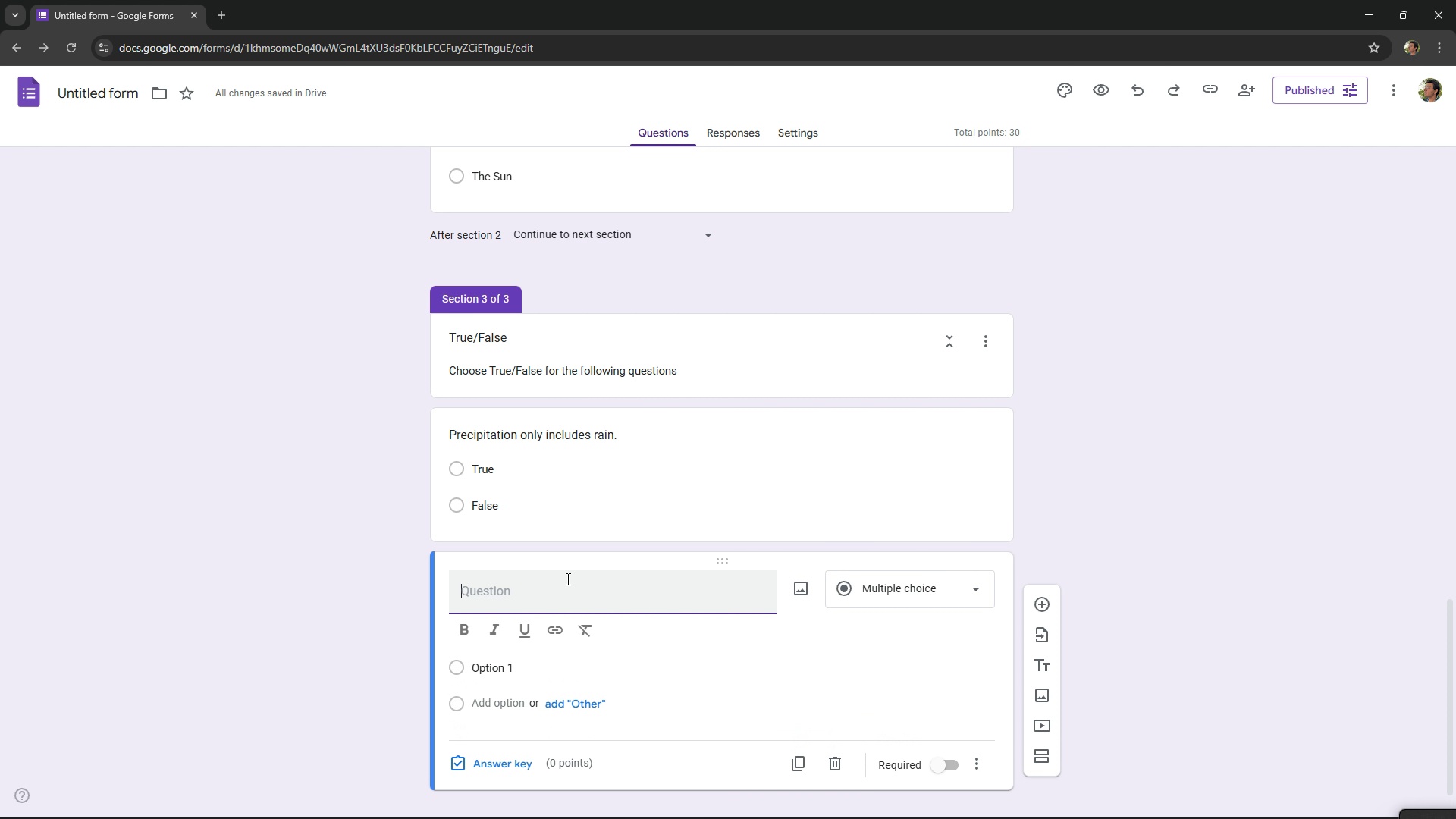 
double_click([565, 595])
 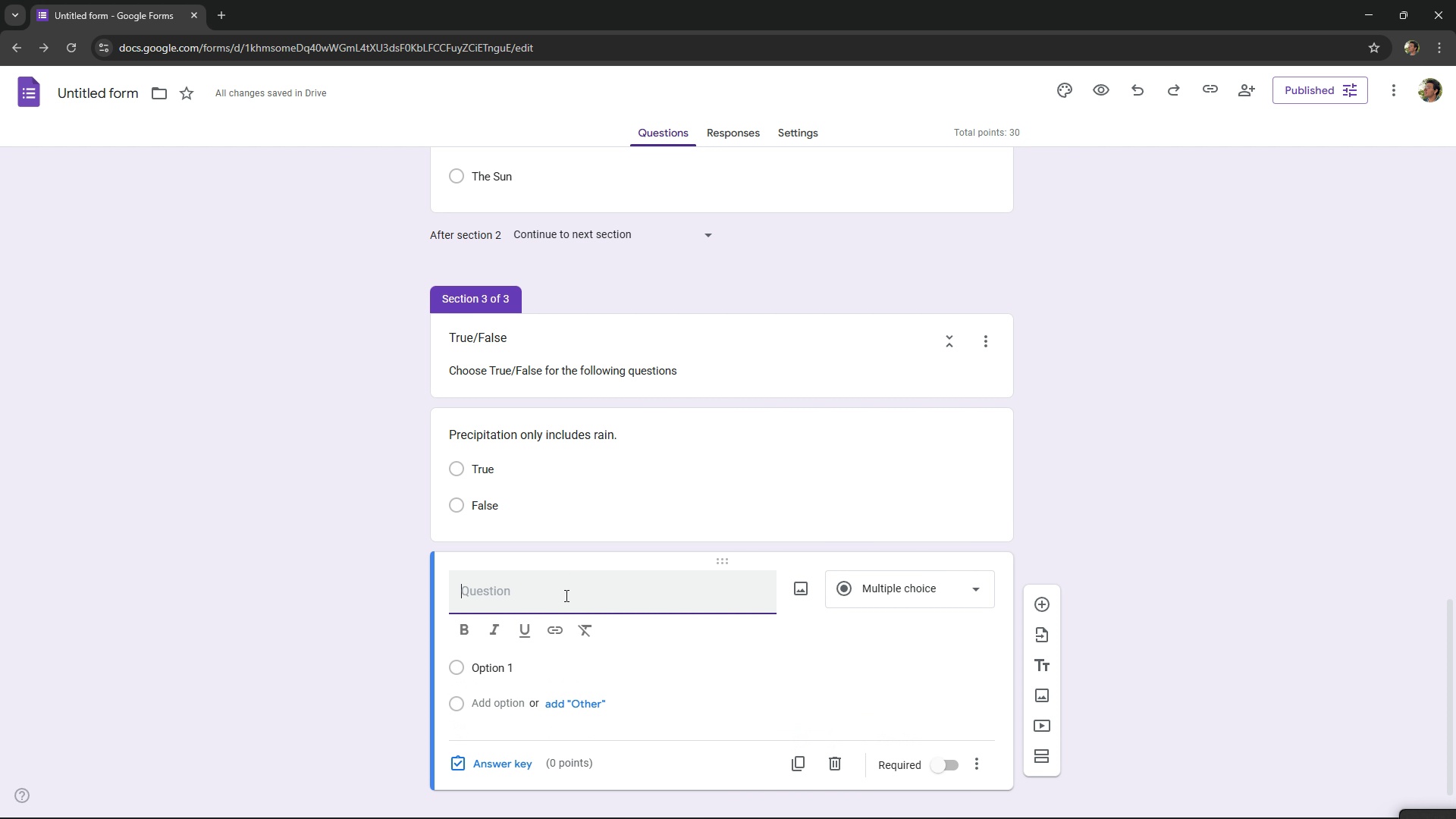 
key(Control+ControlLeft)
 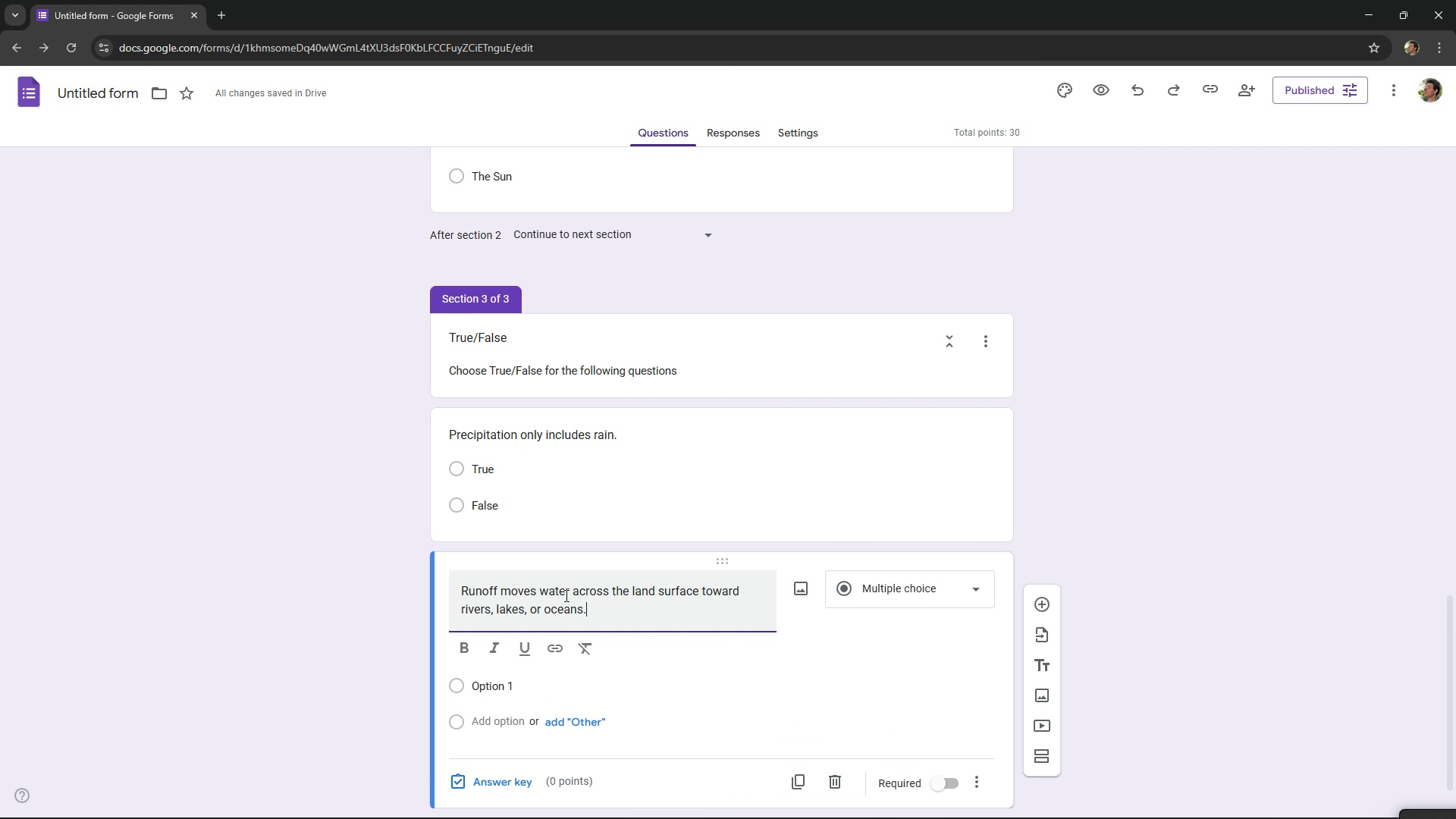 
key(Control+V)
 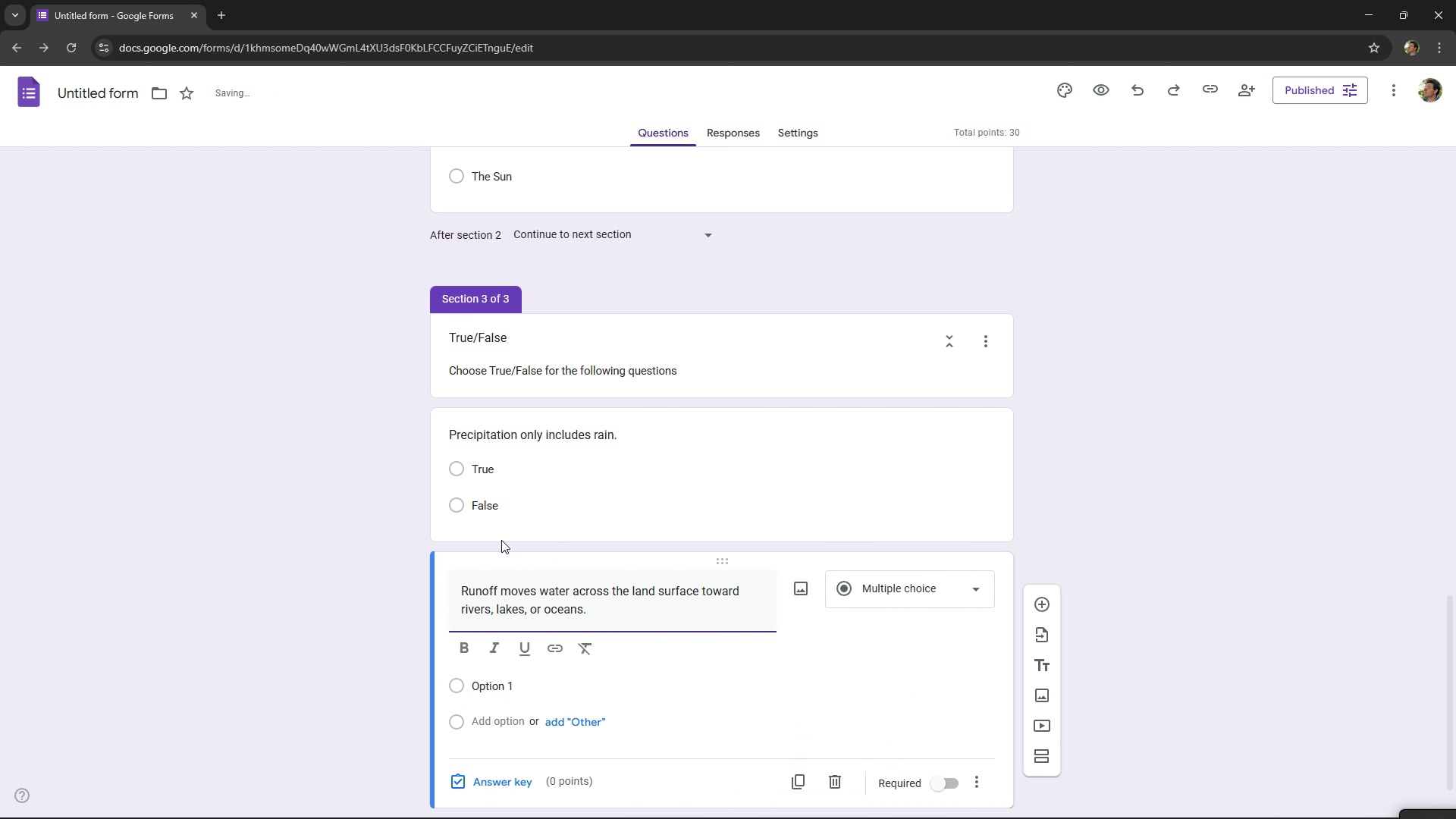 
double_click([508, 469])
 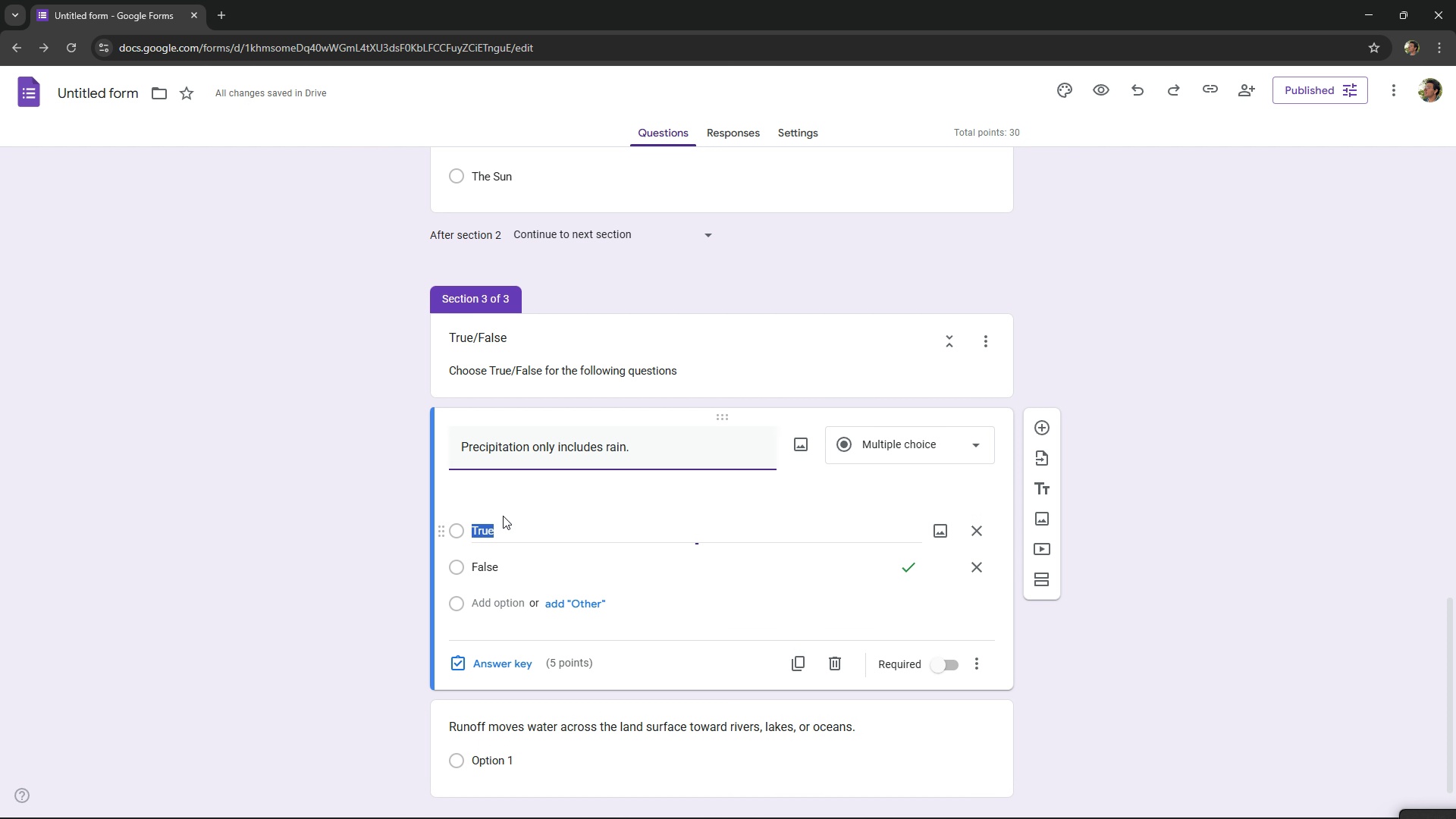 
left_click([503, 516])
 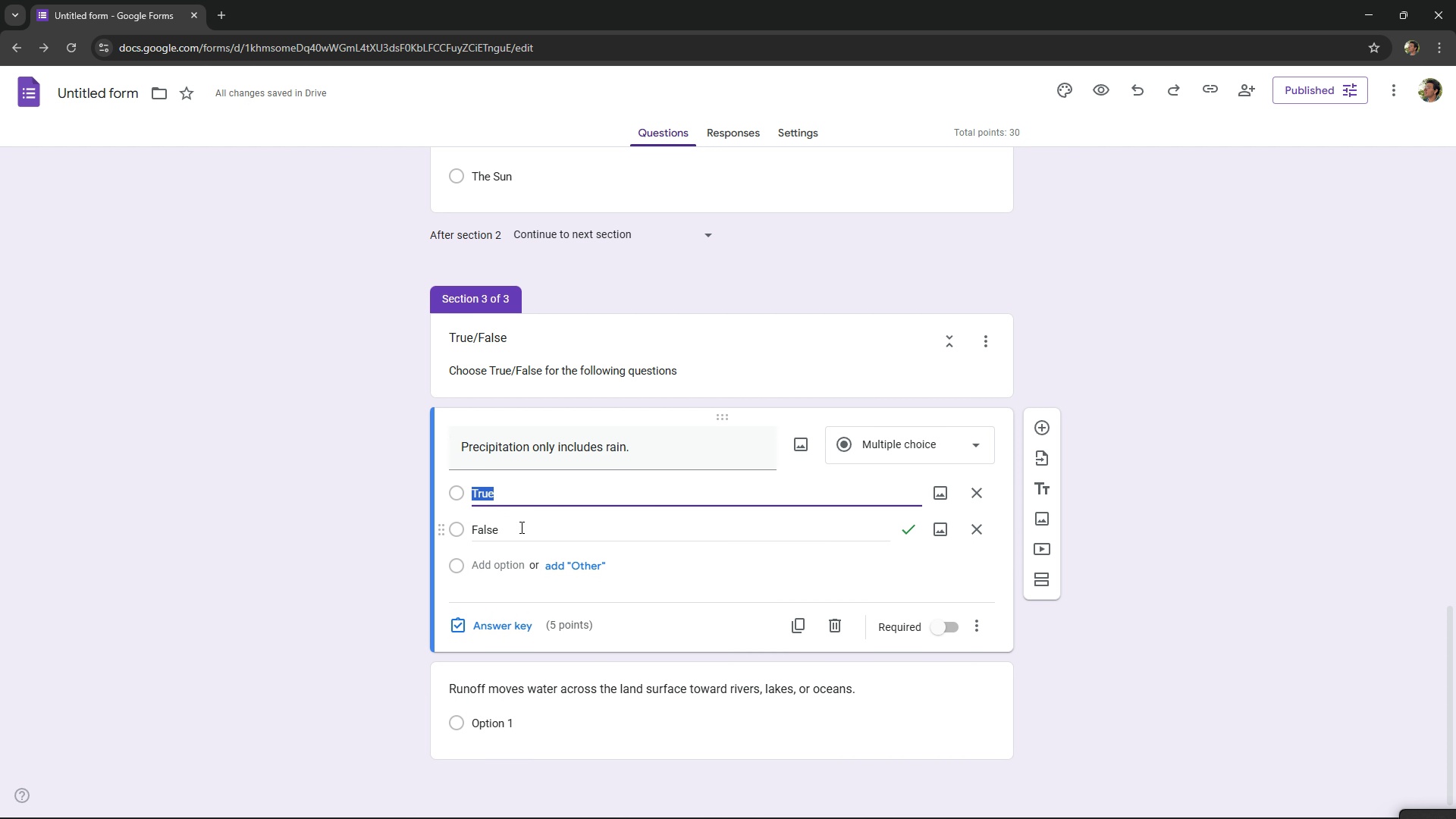 
key(Control+ControlLeft)
 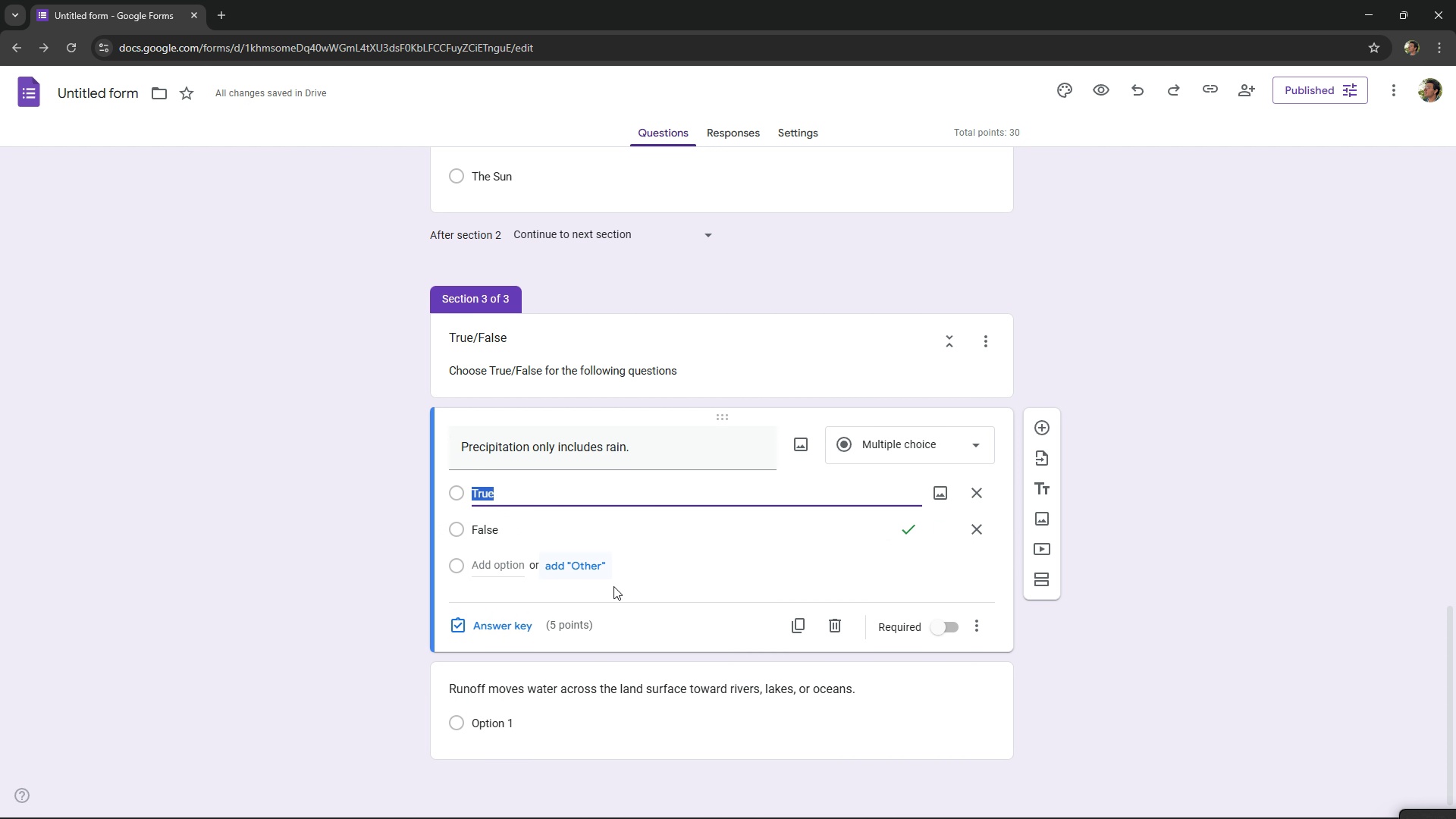 
key(Control+C)
 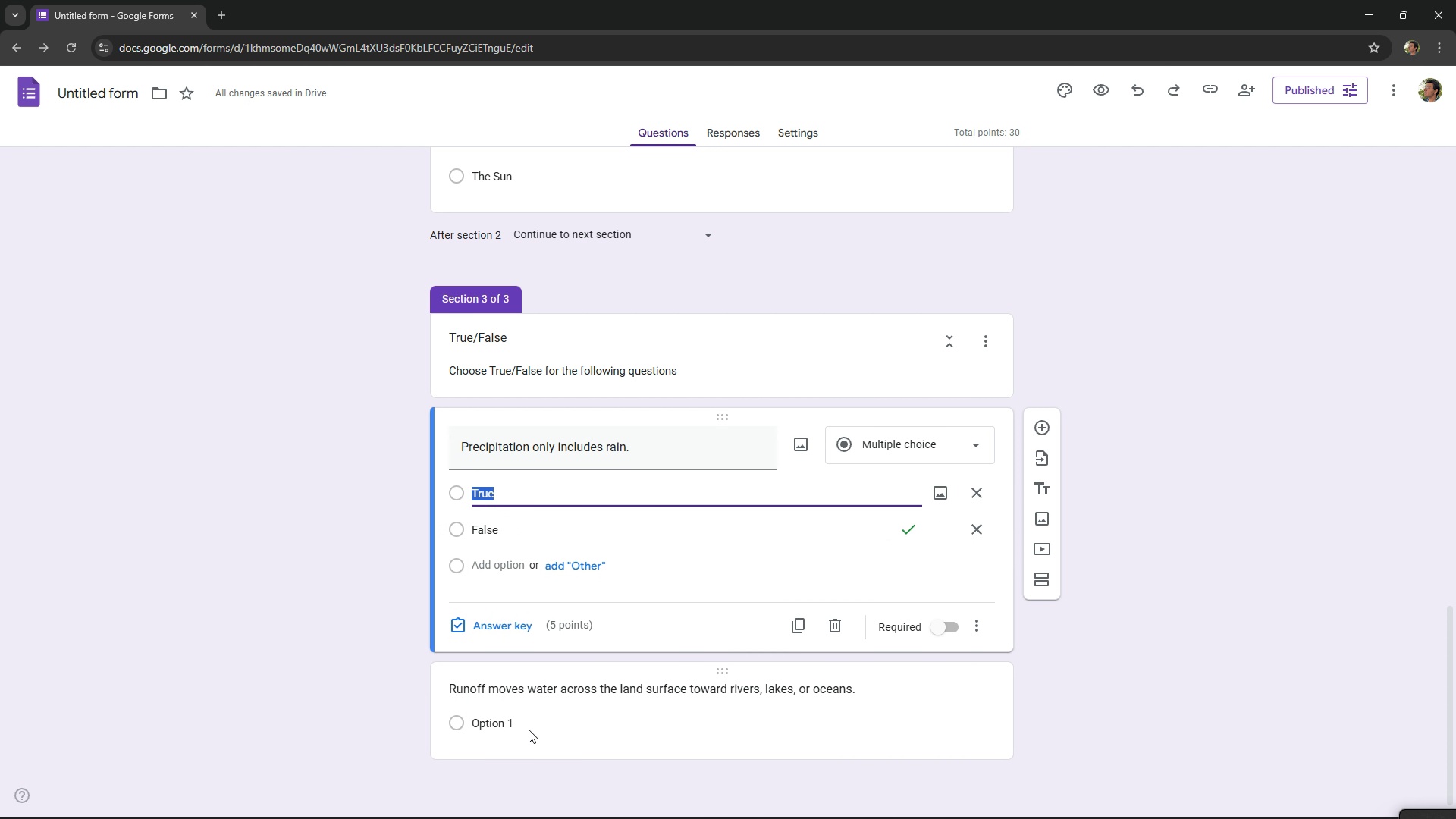 
left_click([529, 730])
 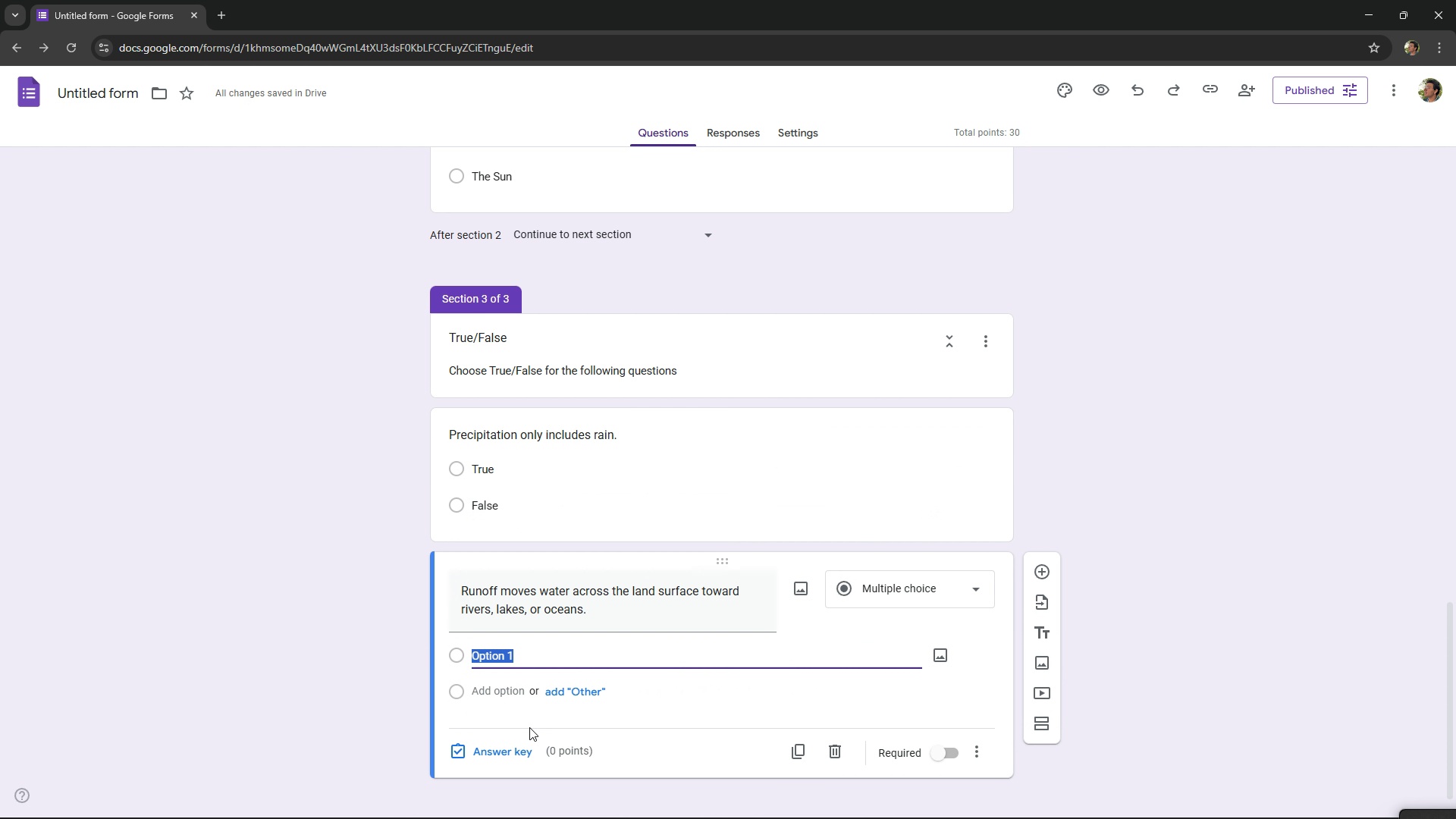 
key(Control+ControlLeft)
 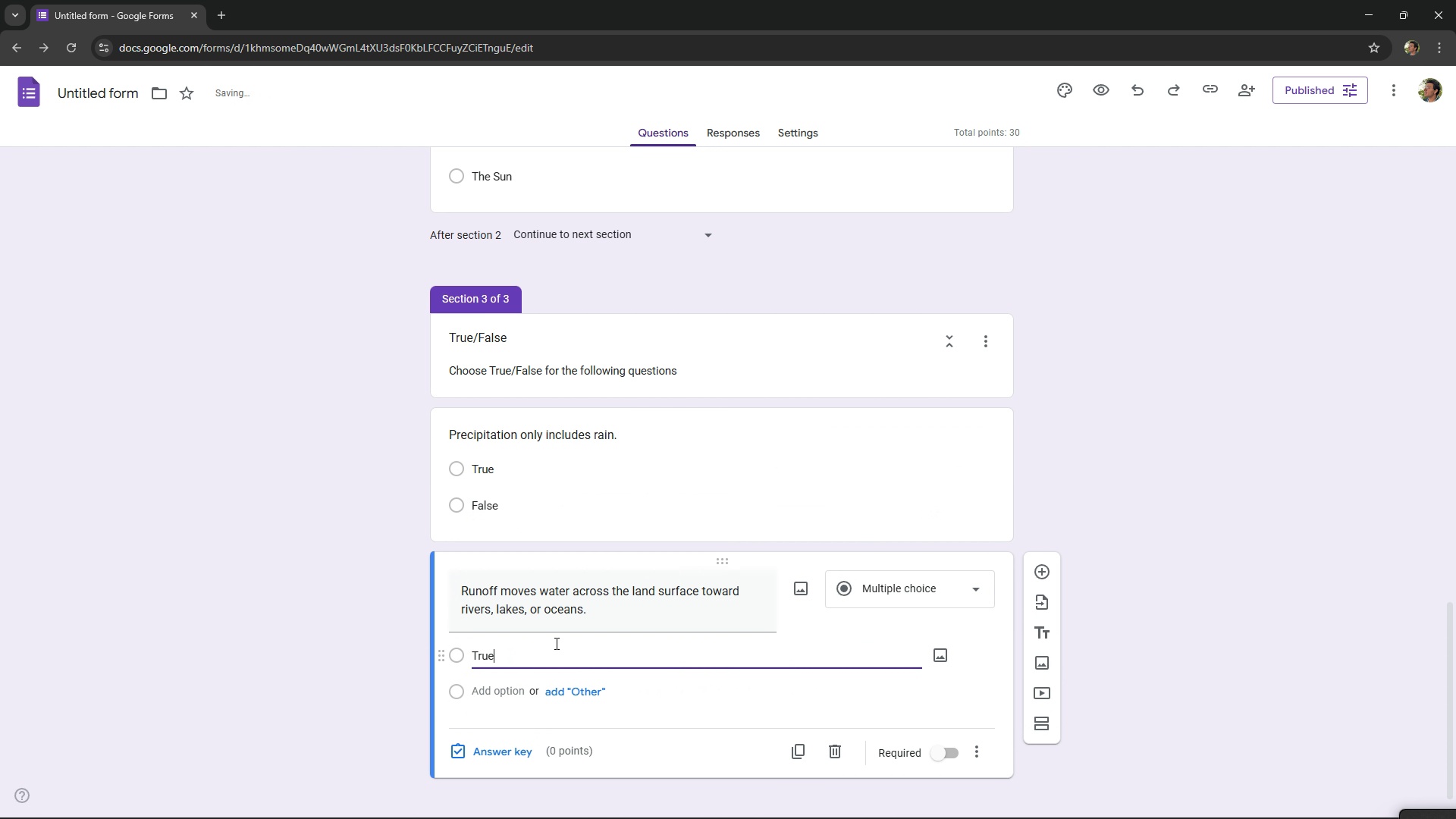 
key(Control+V)
 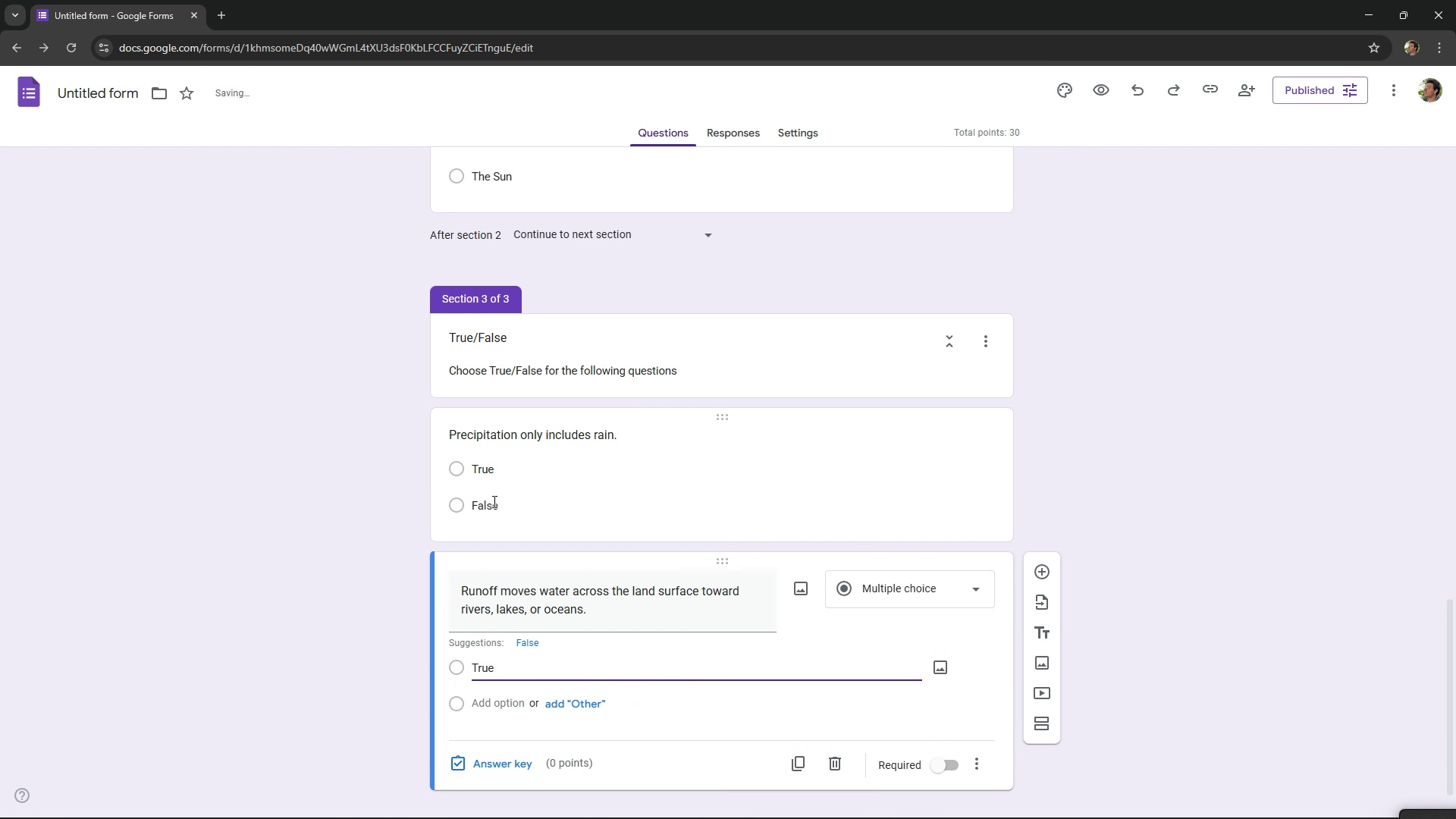 
left_click([493, 501])
 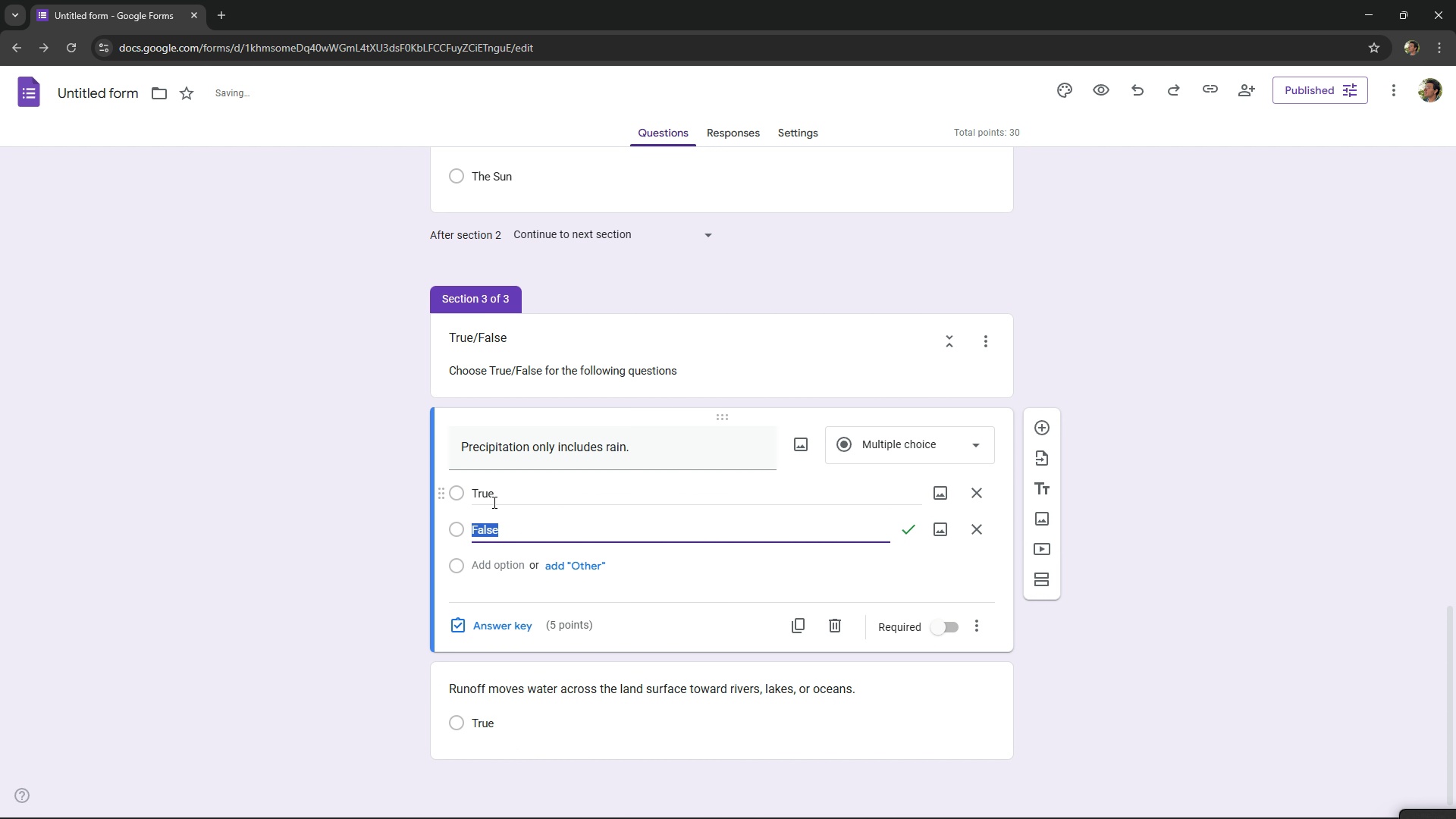 
key(Control+ControlLeft)
 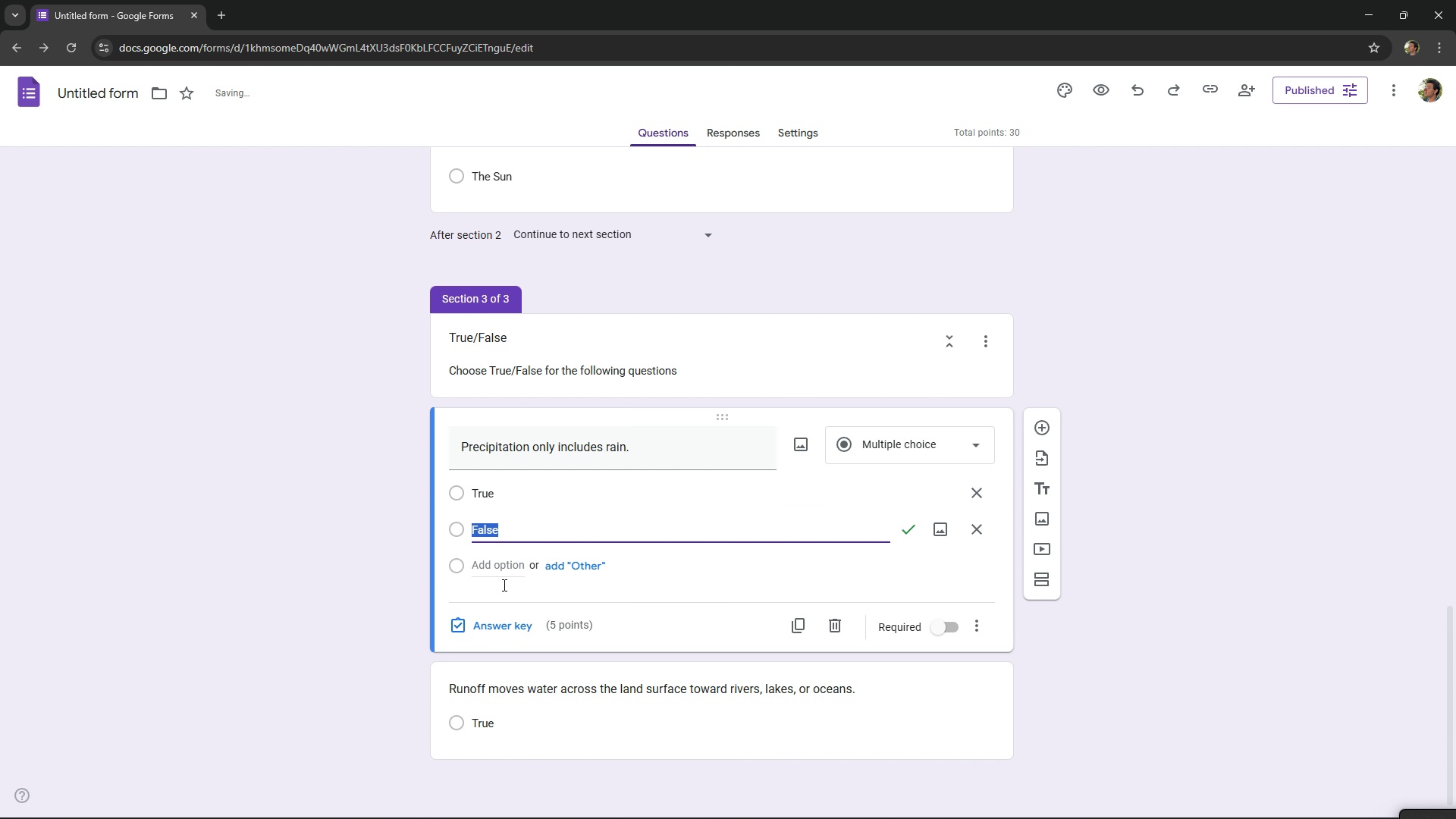 
key(Control+C)
 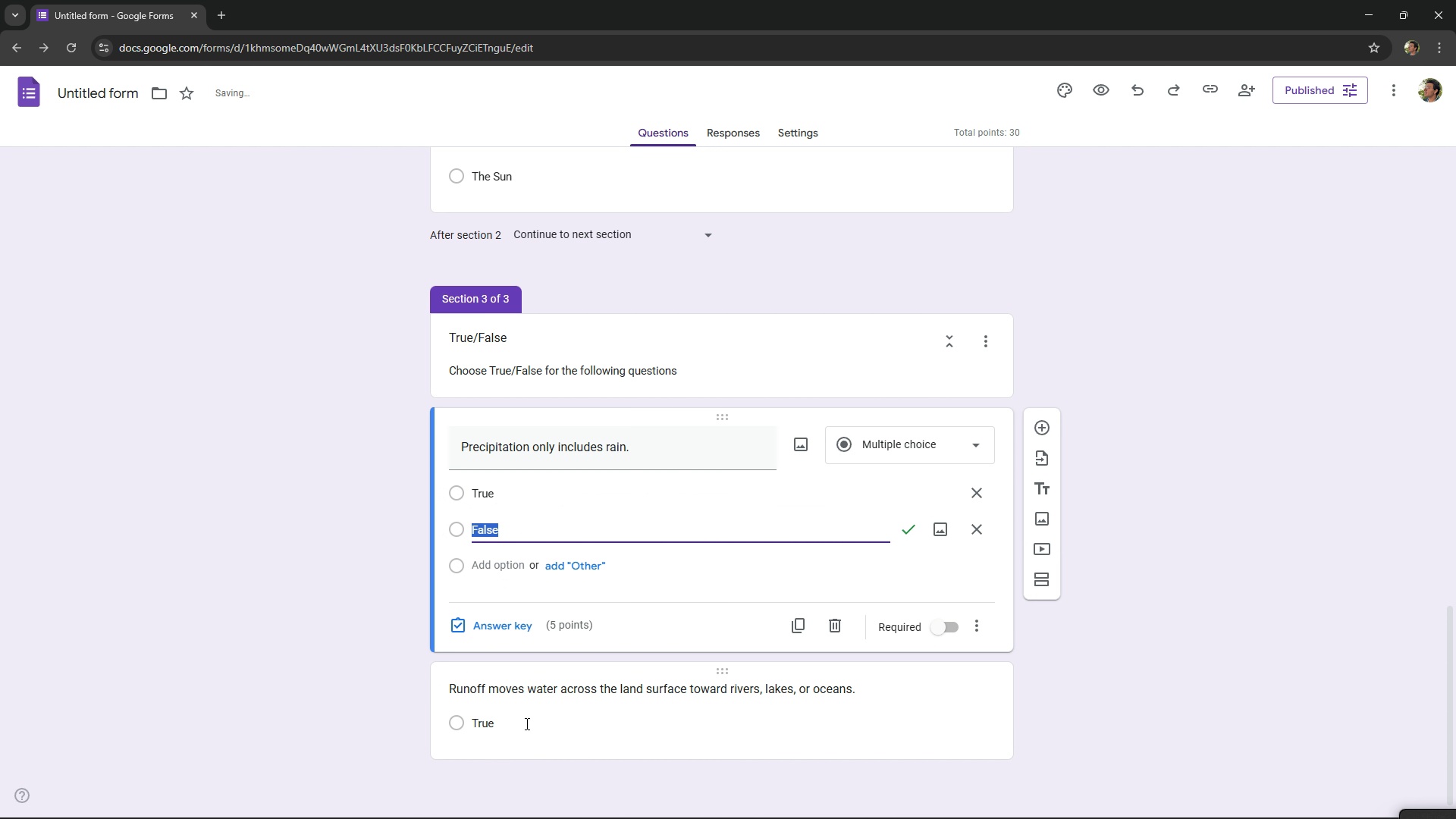 
left_click([526, 723])
 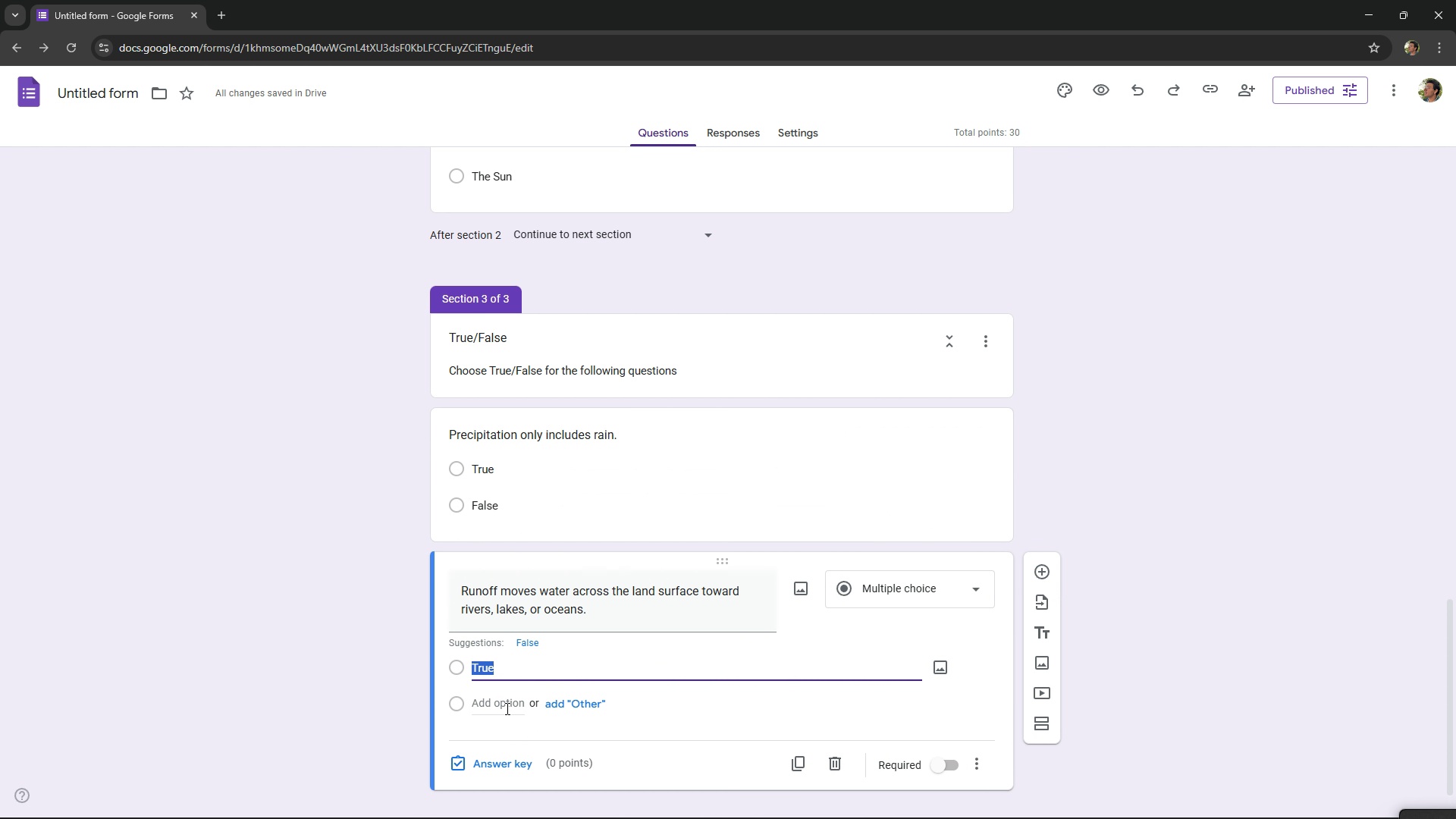 
left_click([506, 708])
 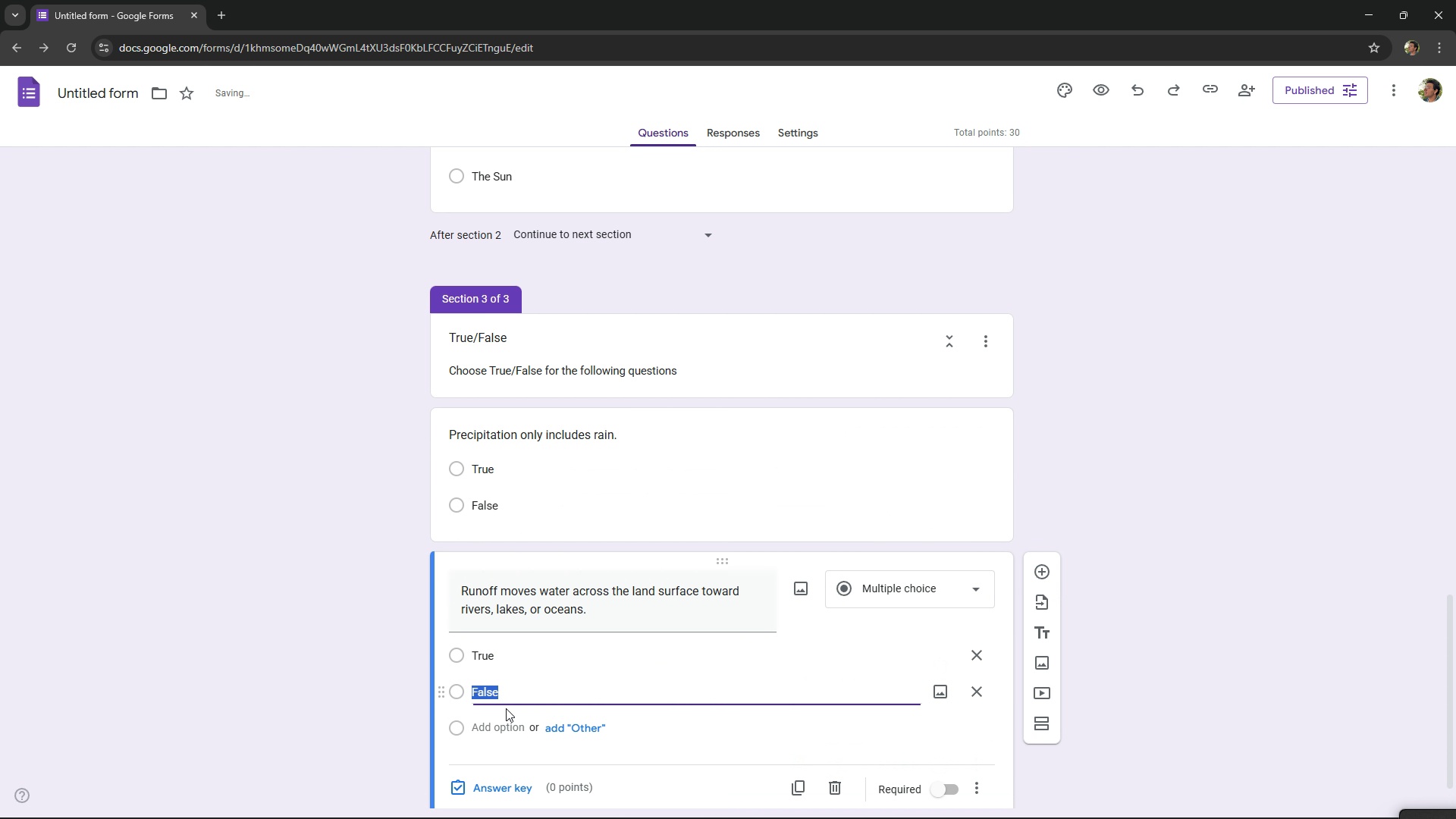 
key(Control+ControlLeft)
 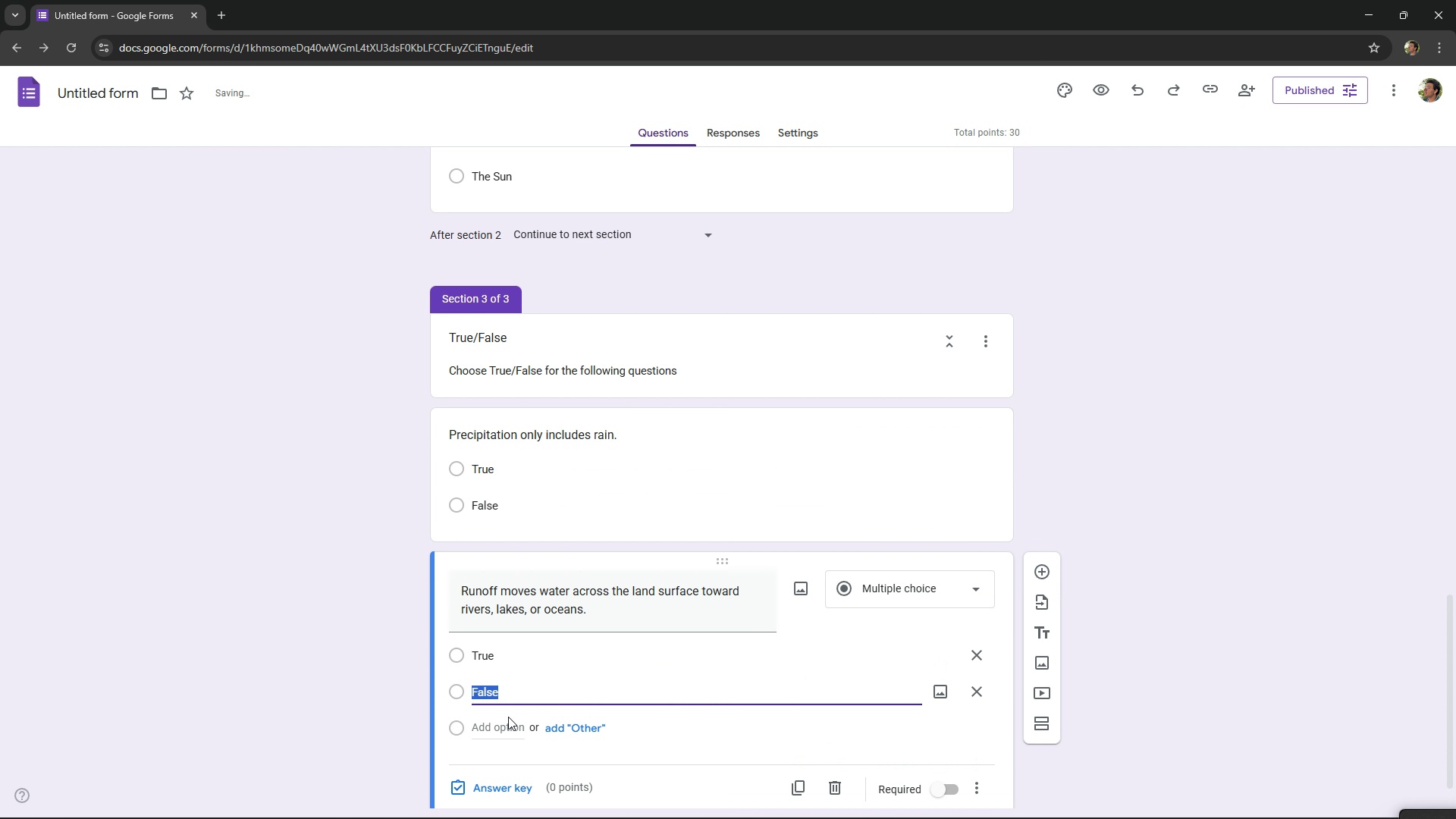 
key(Control+ControlLeft)
 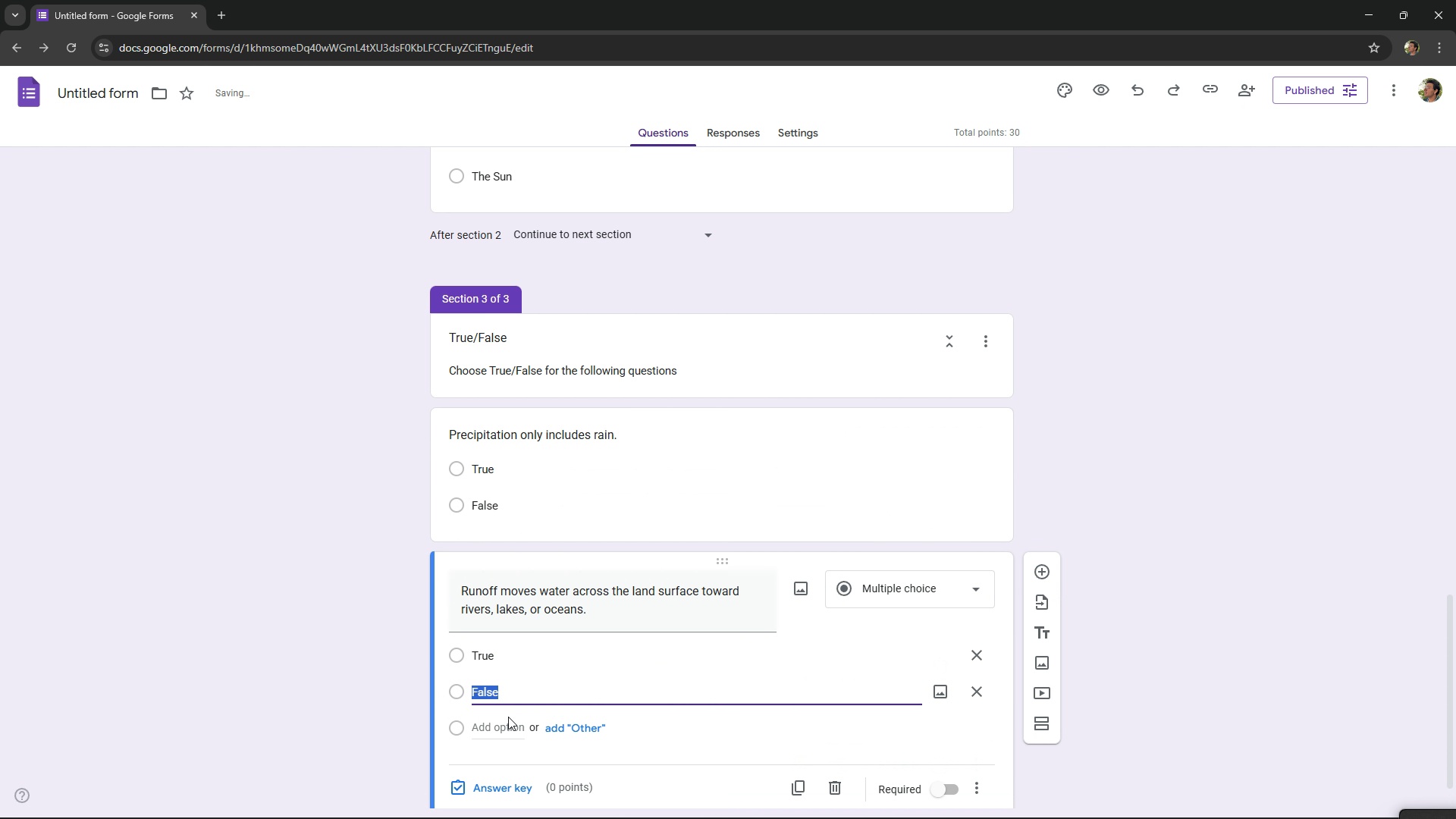 
key(Control+V)
 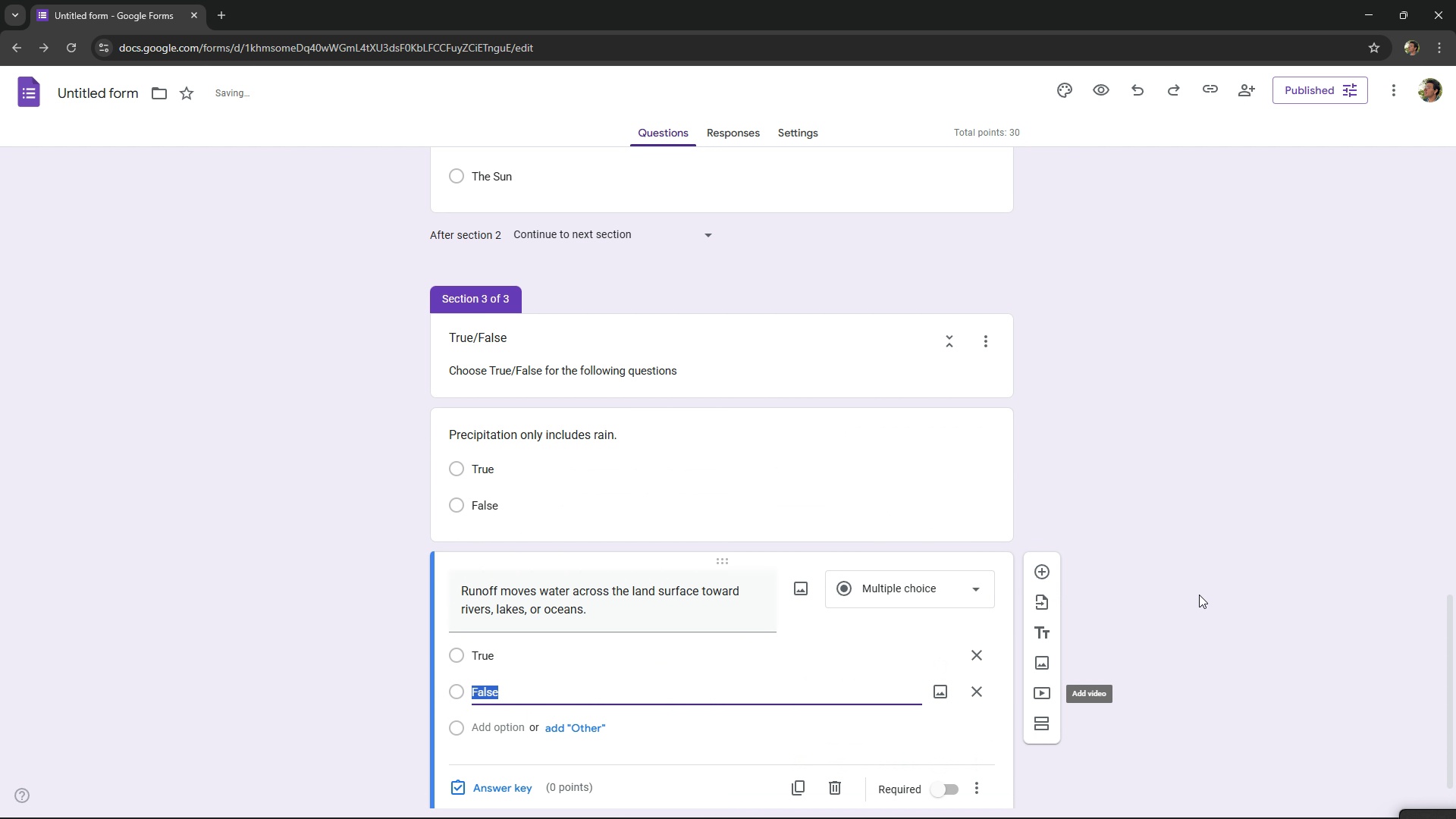 
left_click([1297, 505])
 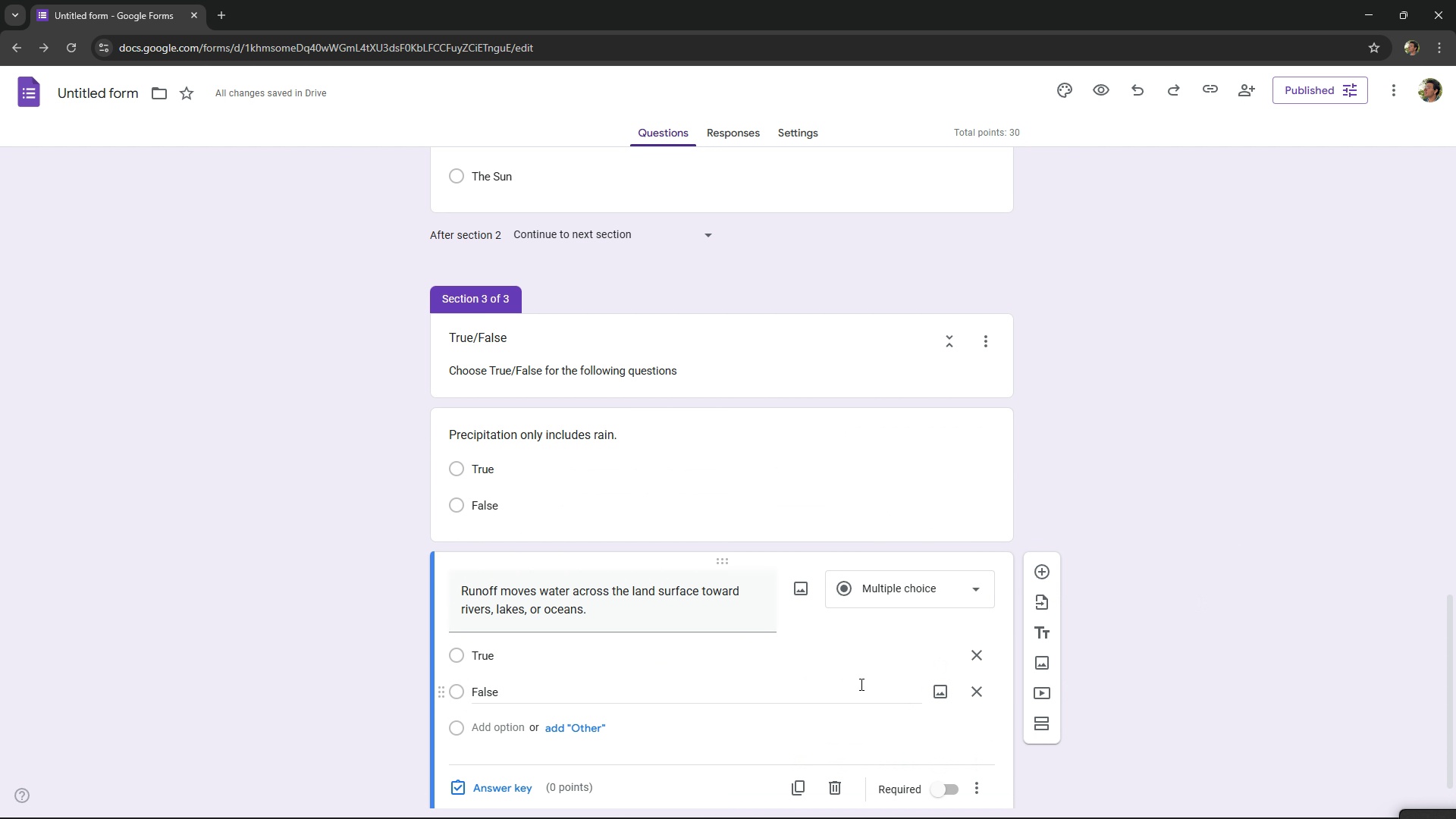 
scroll: coordinate [916, 677], scroll_direction: down, amount: 2.0
 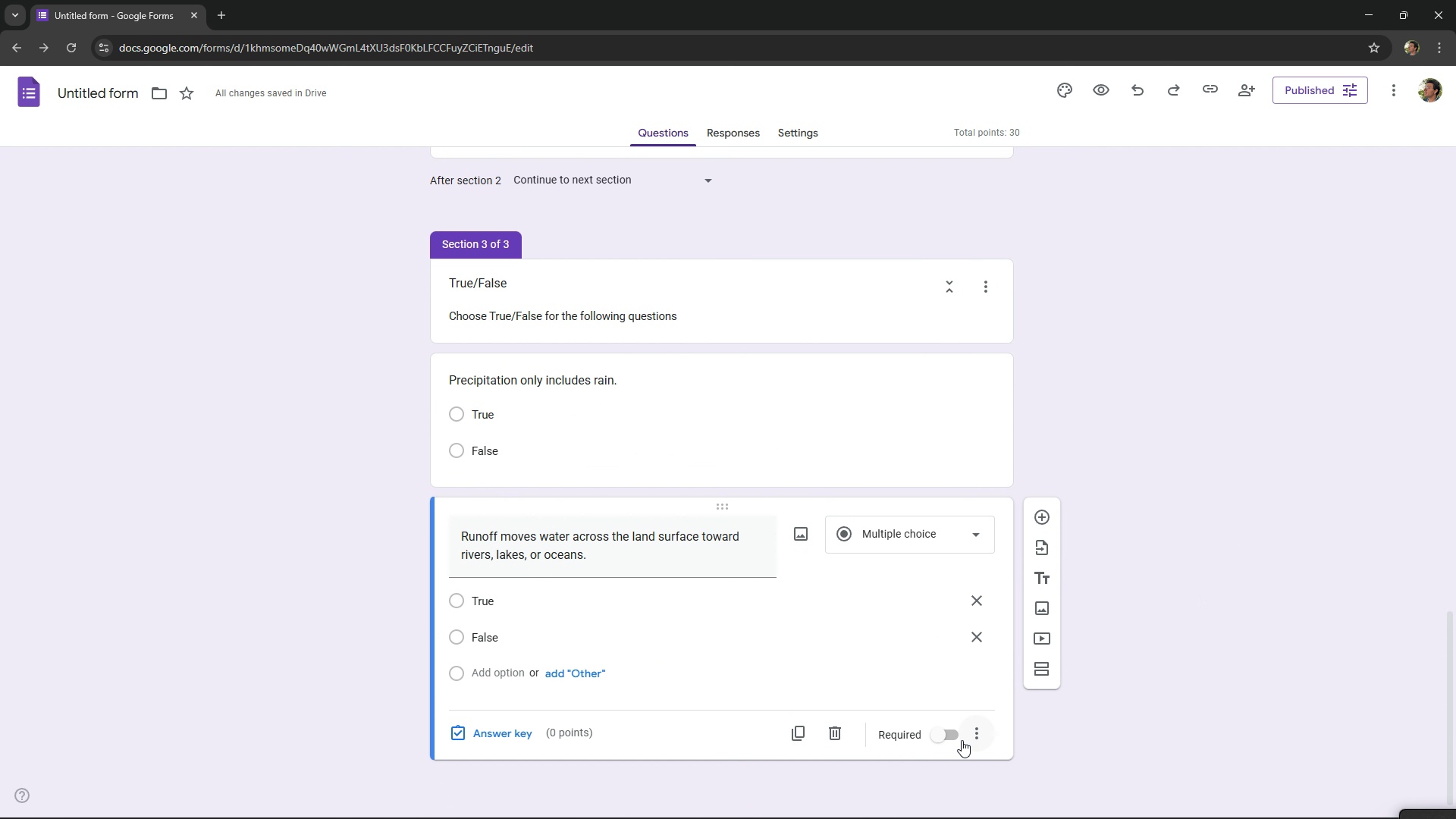 
left_click([962, 740])
 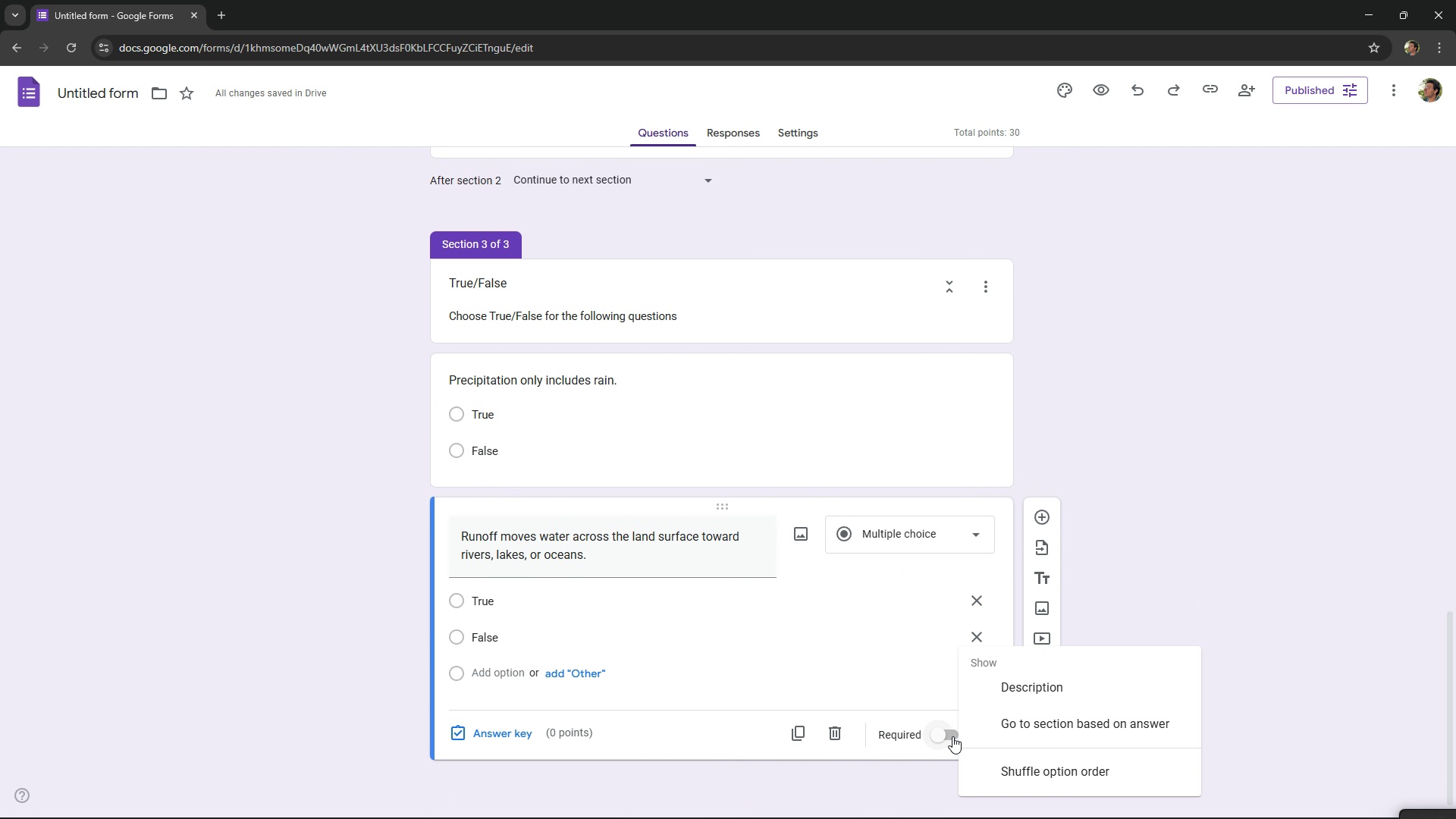 
left_click([943, 736])
 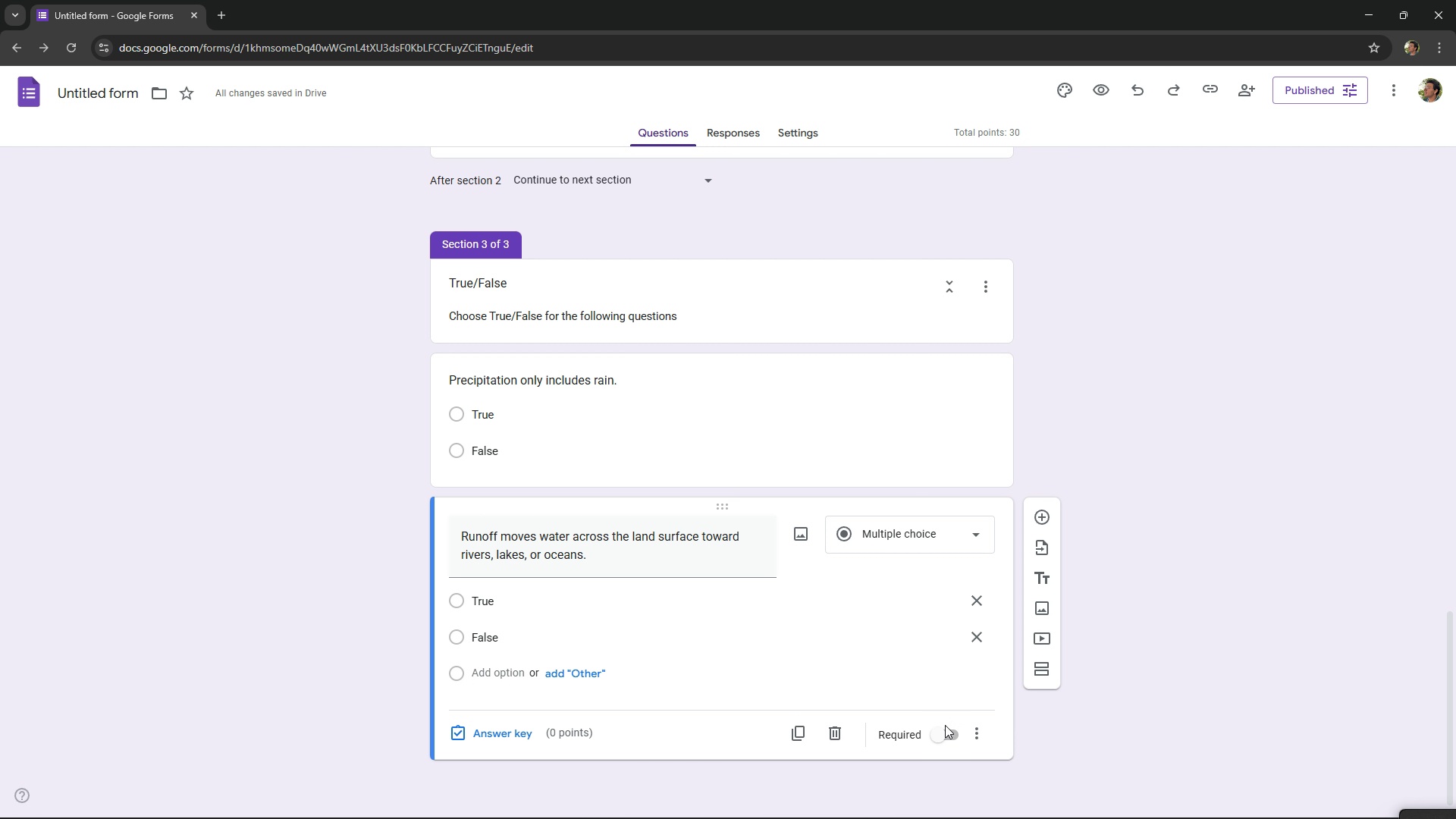 
left_click([937, 736])
 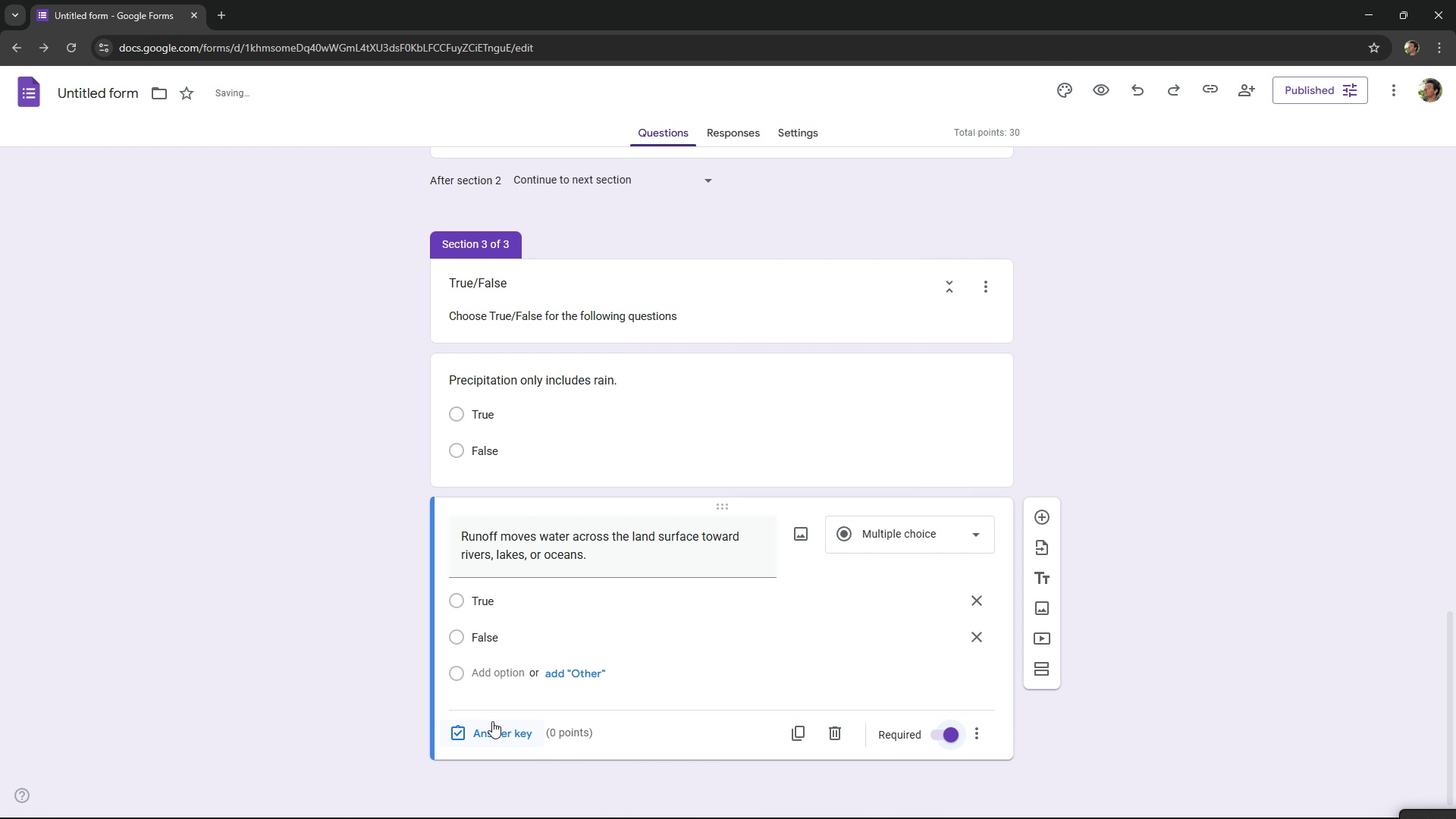 
left_click([492, 721])
 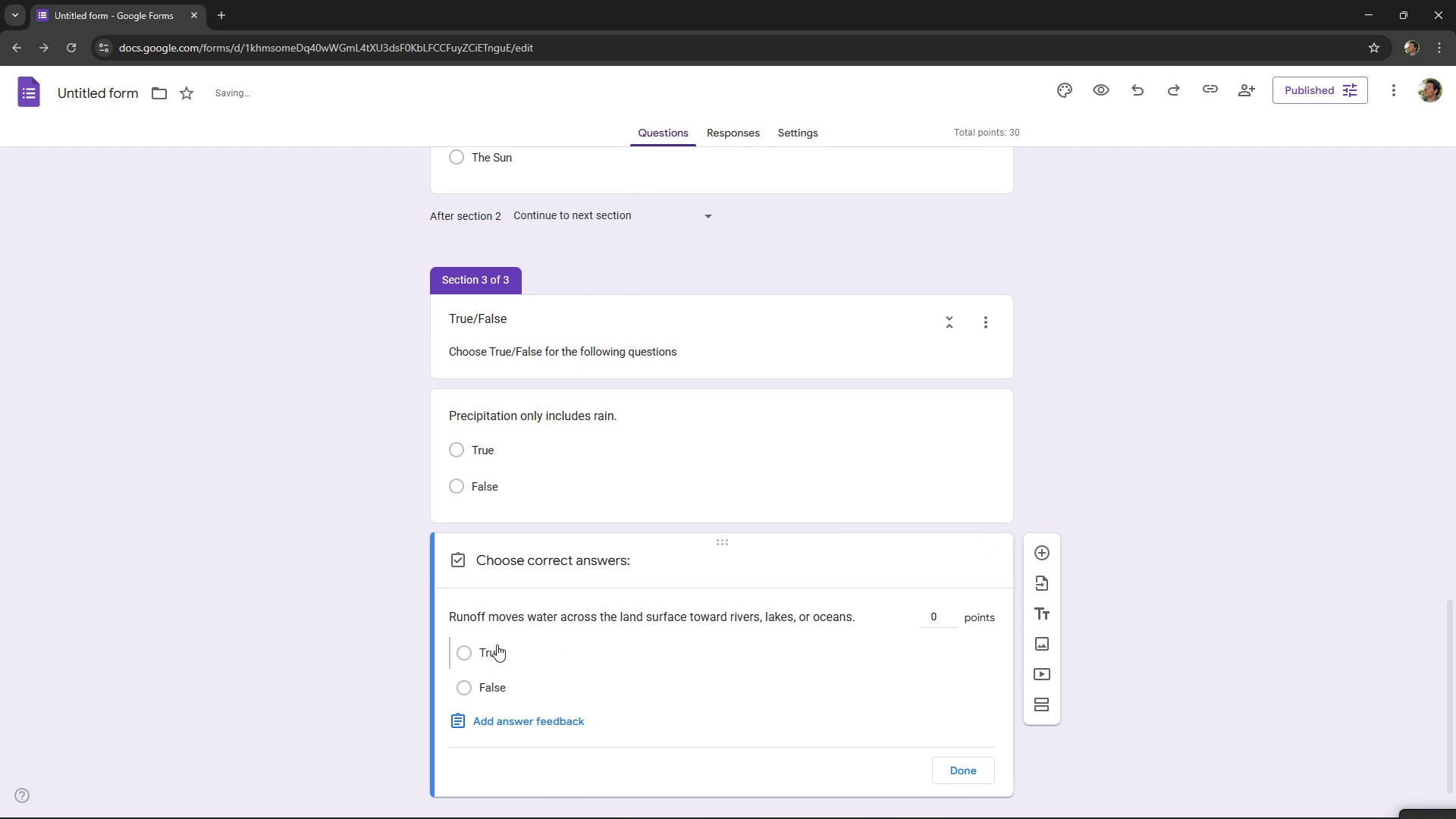 
left_click([497, 645])
 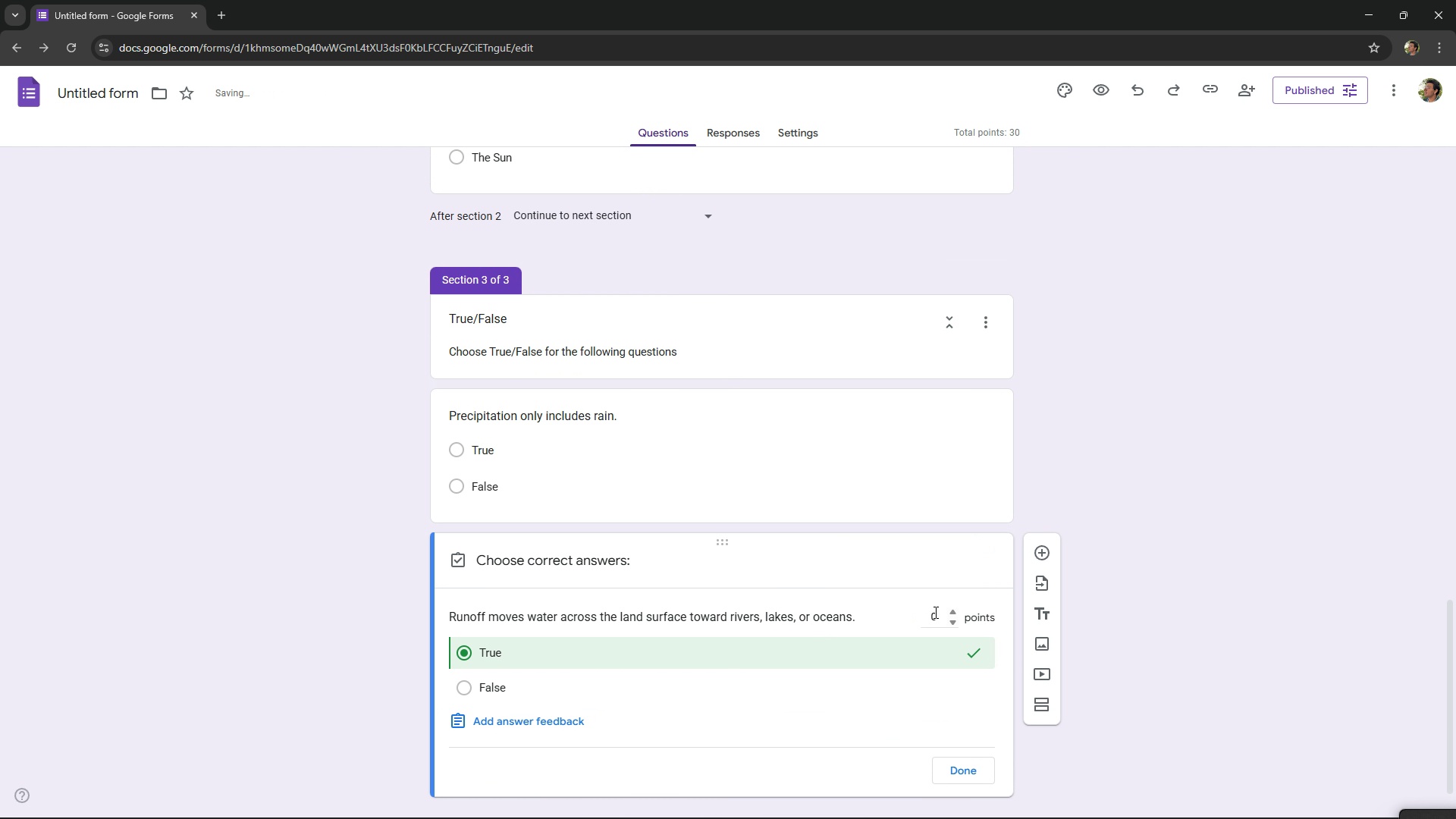 
left_click([934, 612])
 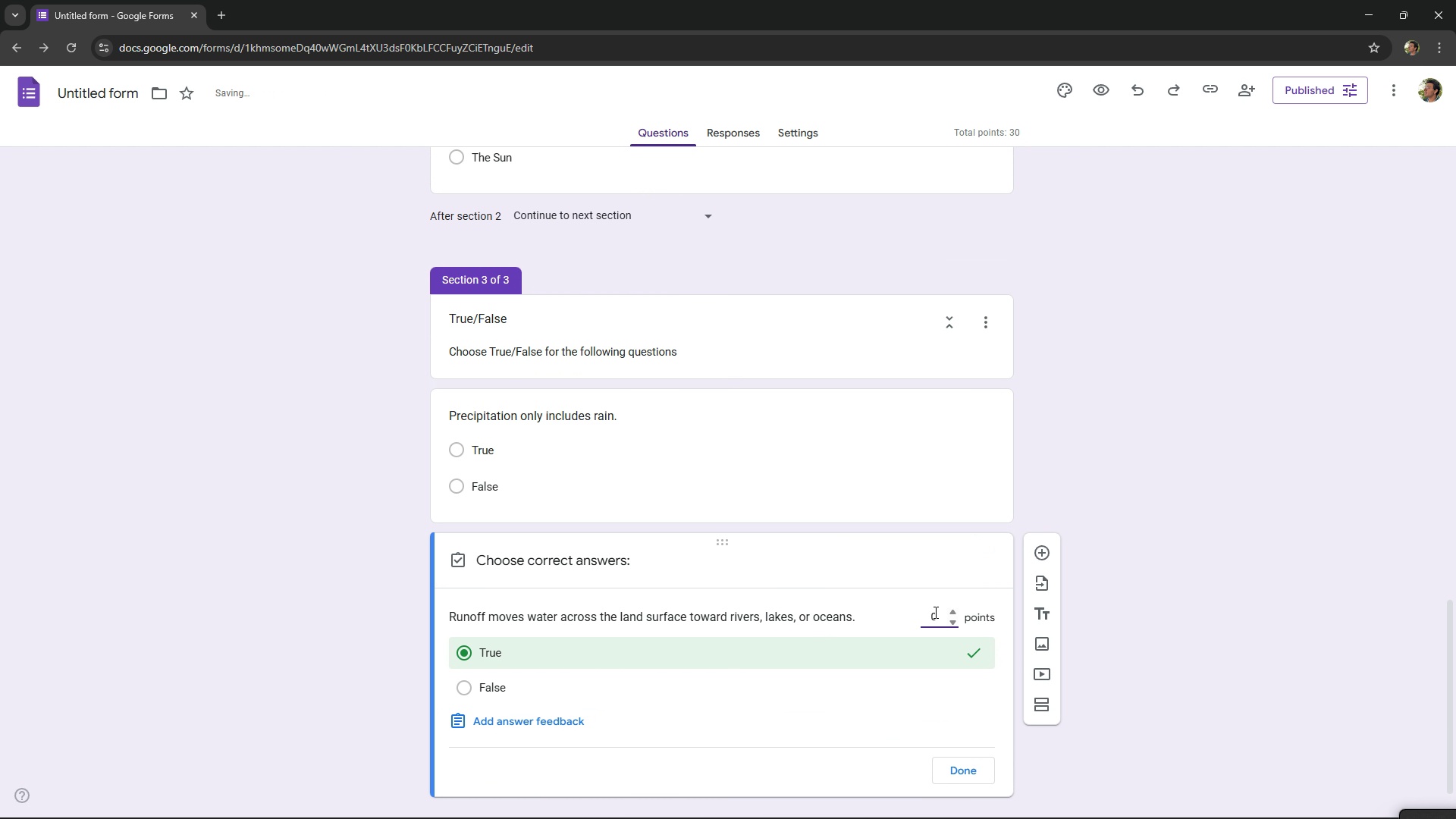 
key(Backspace)
 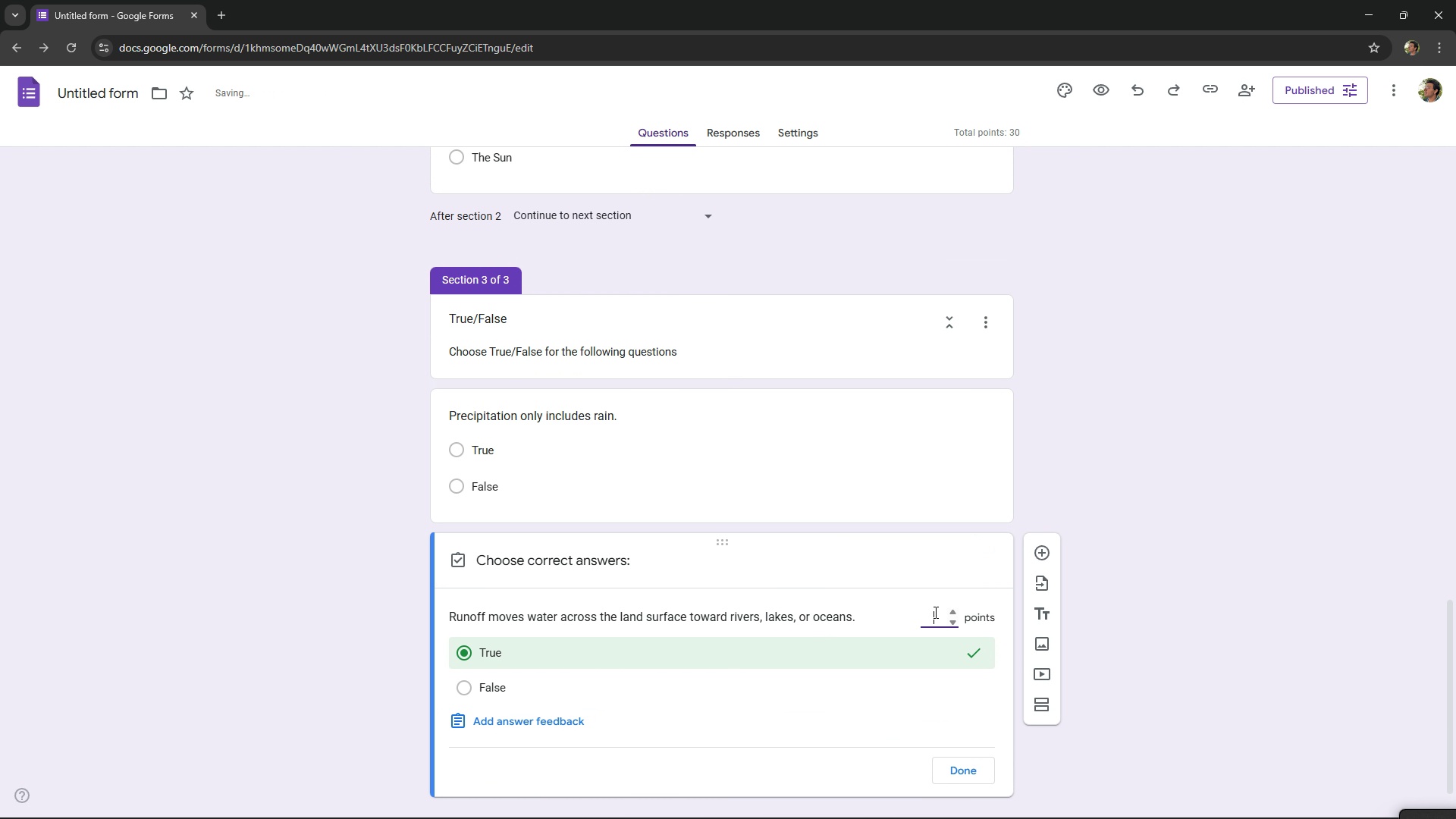 
key(Numpad5)
 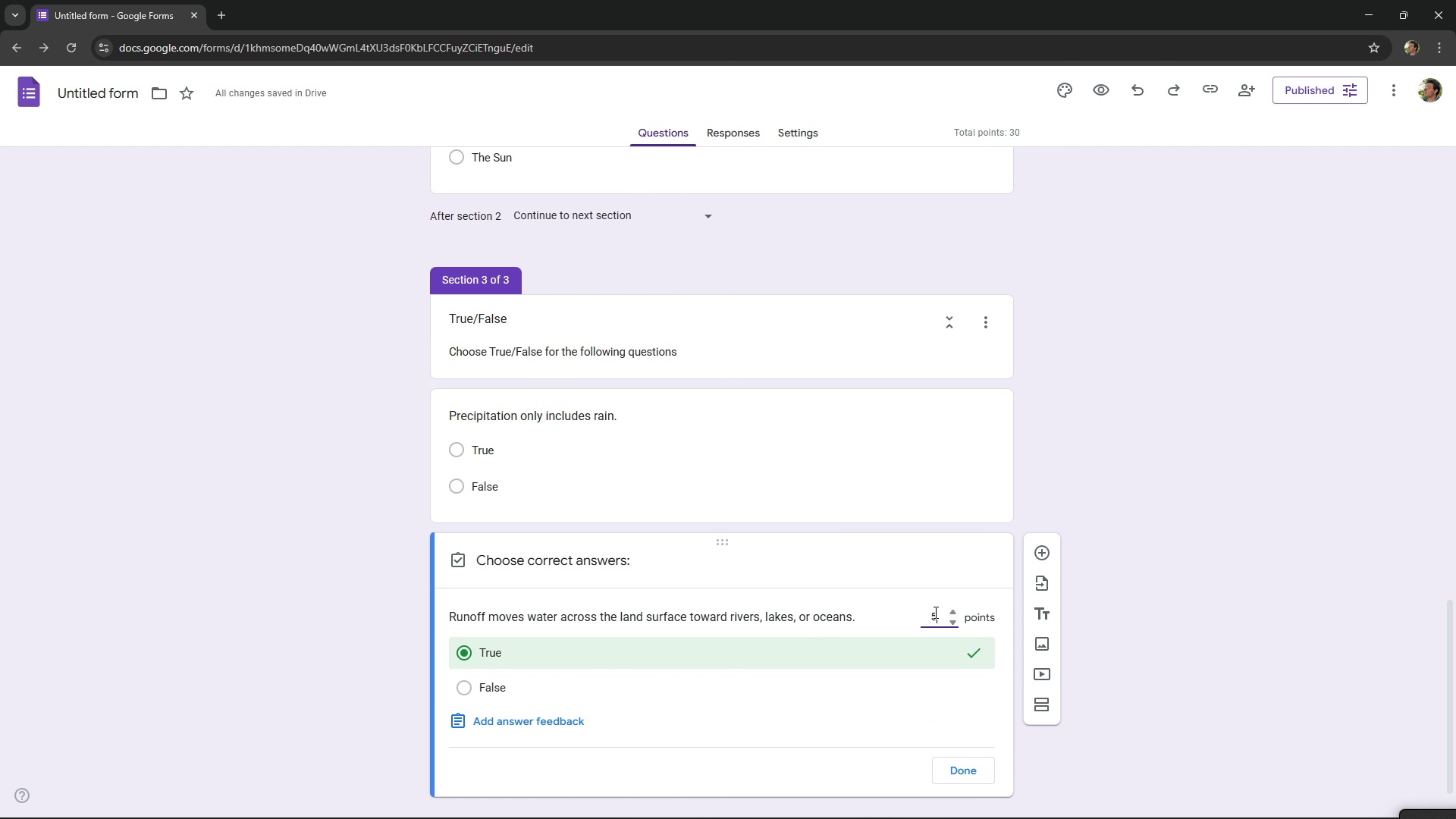 
key(NumpadEnter)
 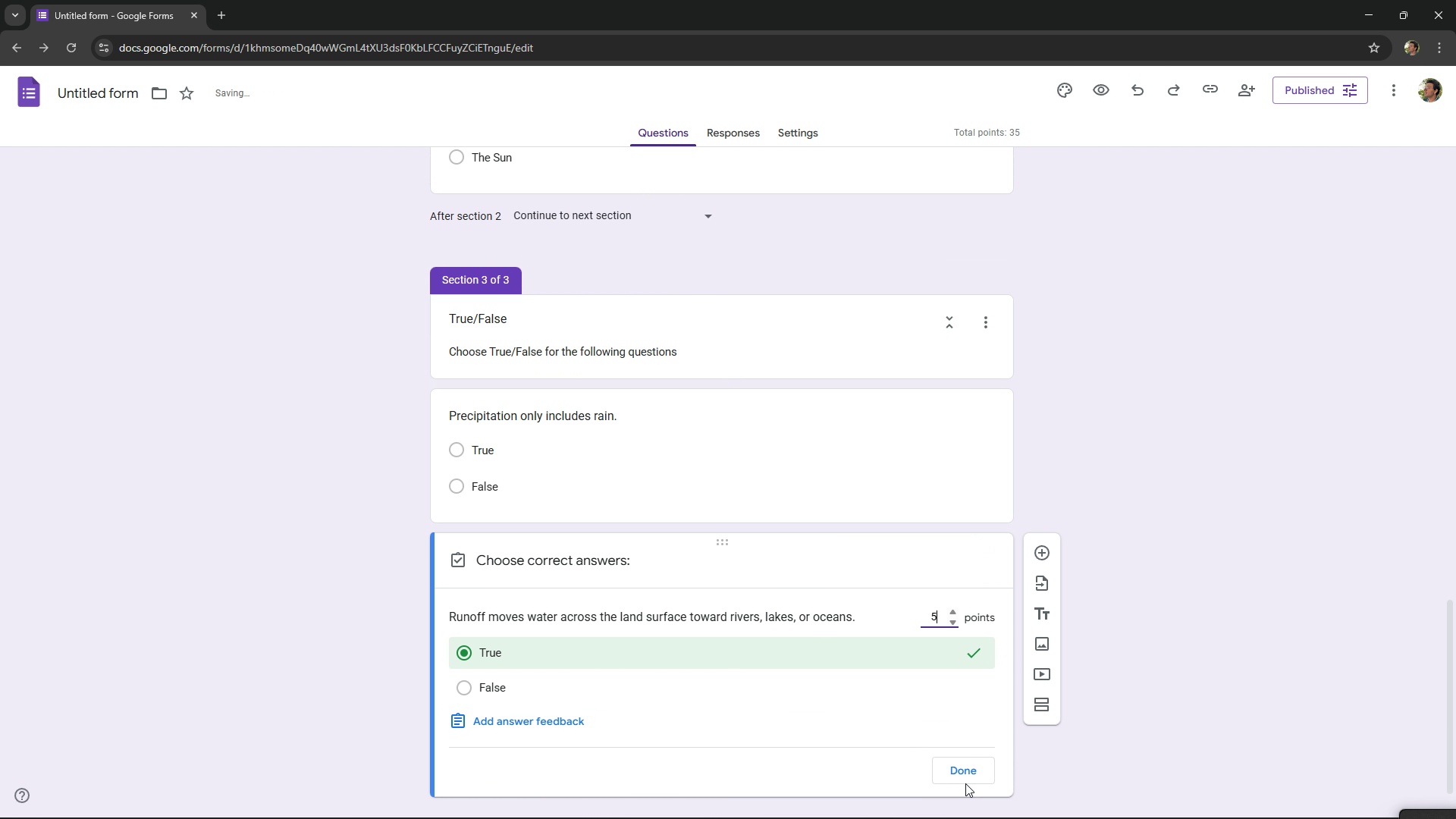 
left_click([968, 776])